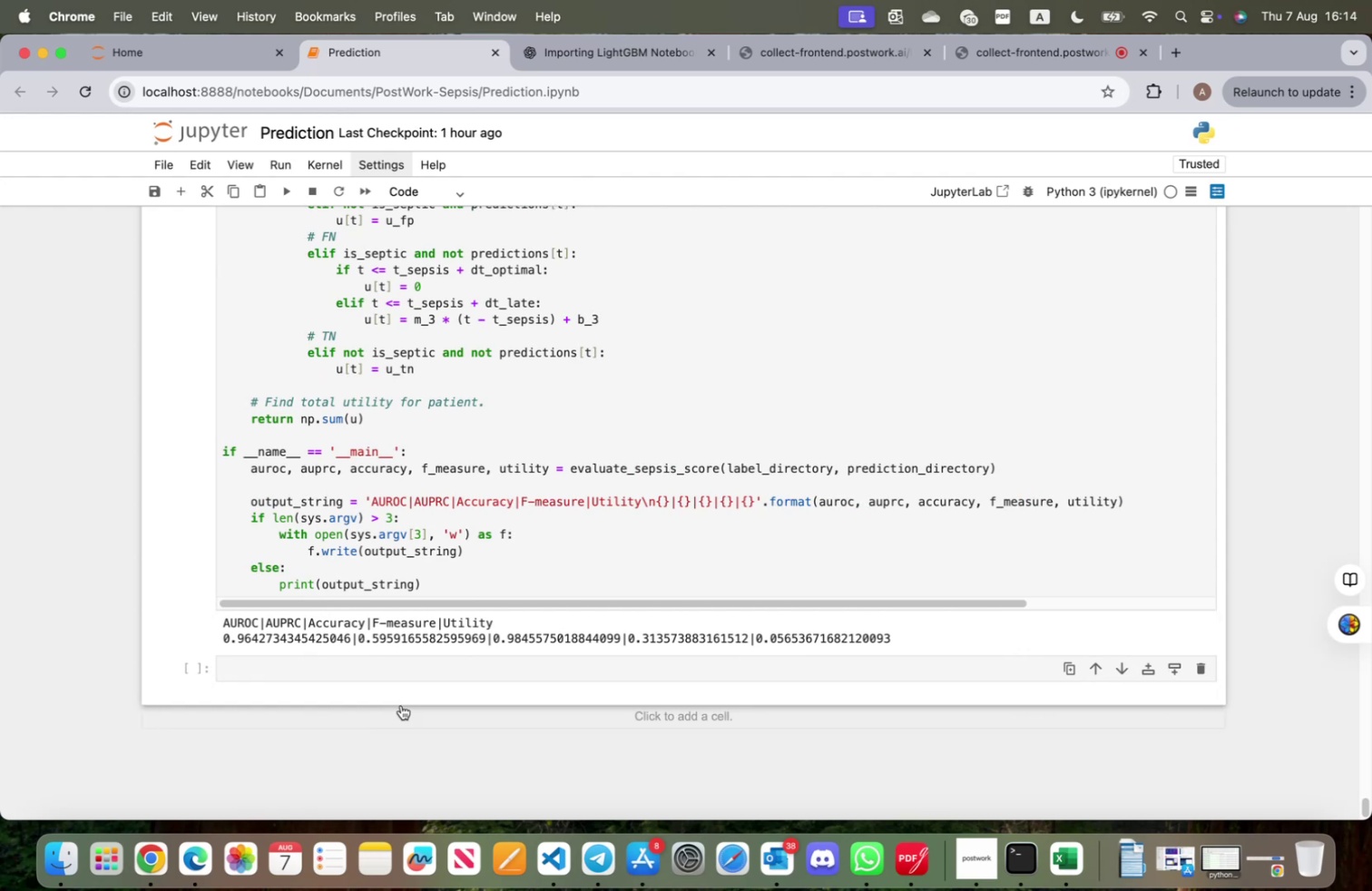 
wait(14.9)
 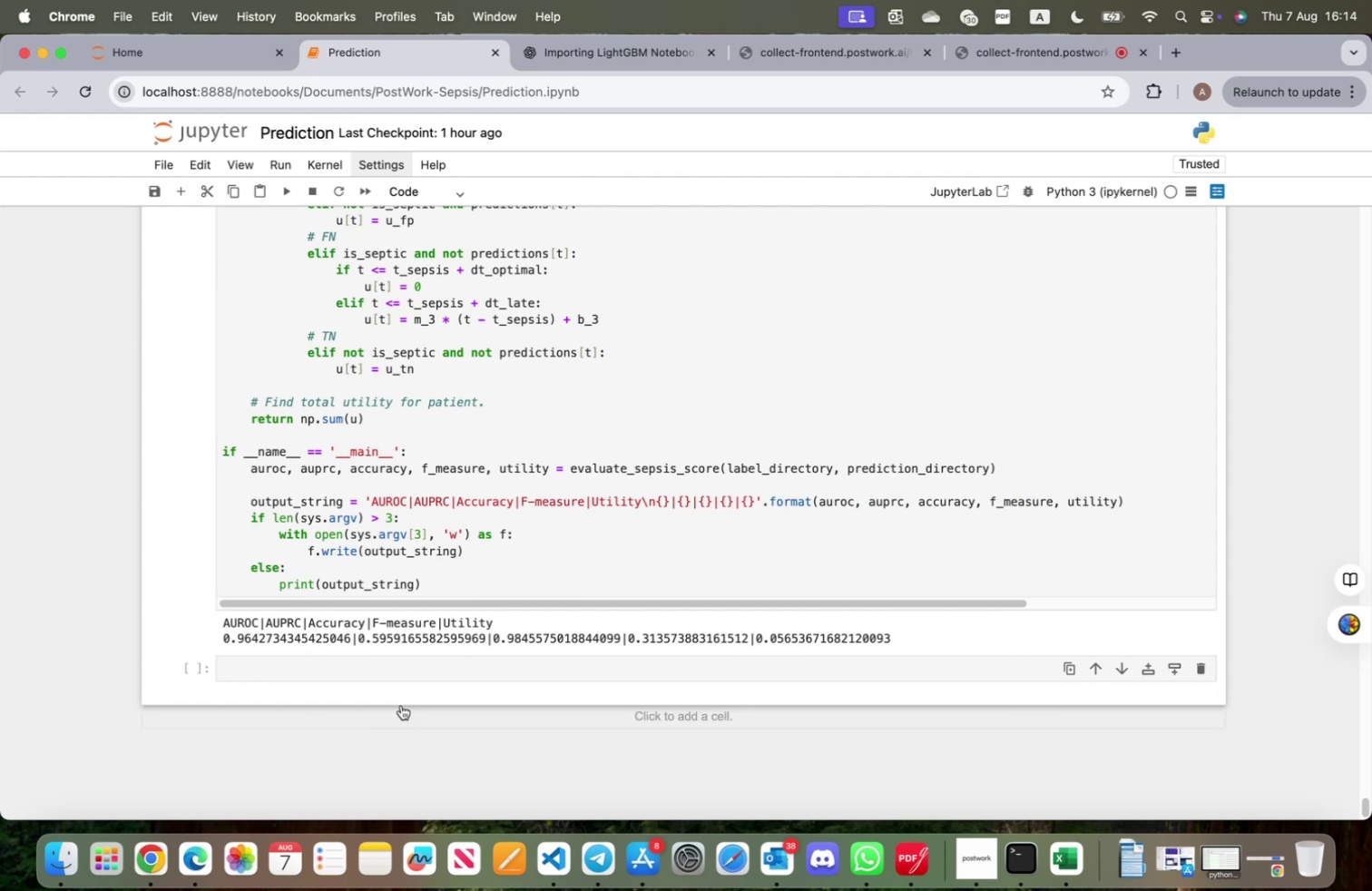 
scroll: coordinate [400, 703], scroll_direction: up, amount: 264.0
 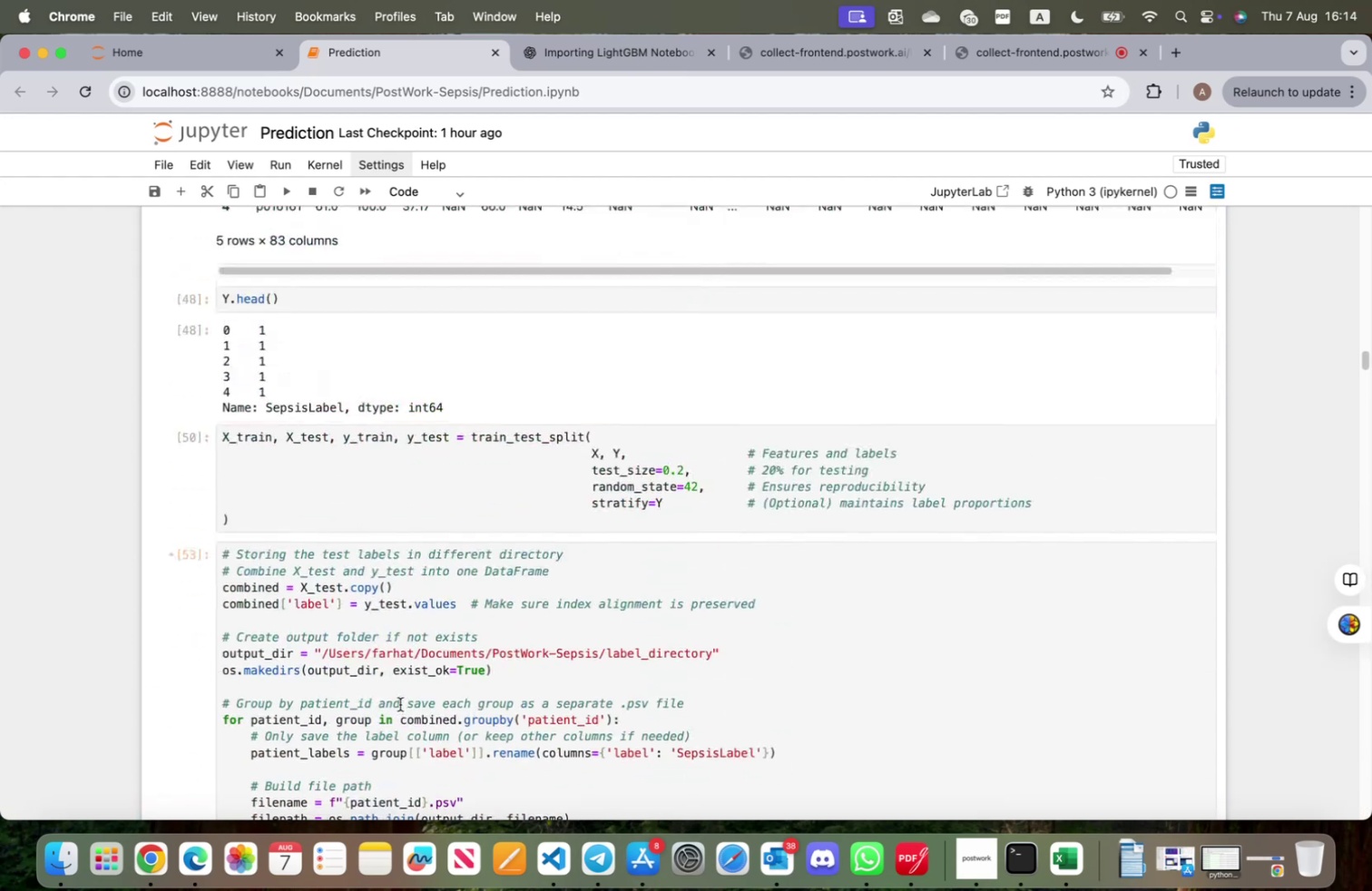 
scroll: coordinate [399, 704], scroll_direction: down, amount: 45.0
 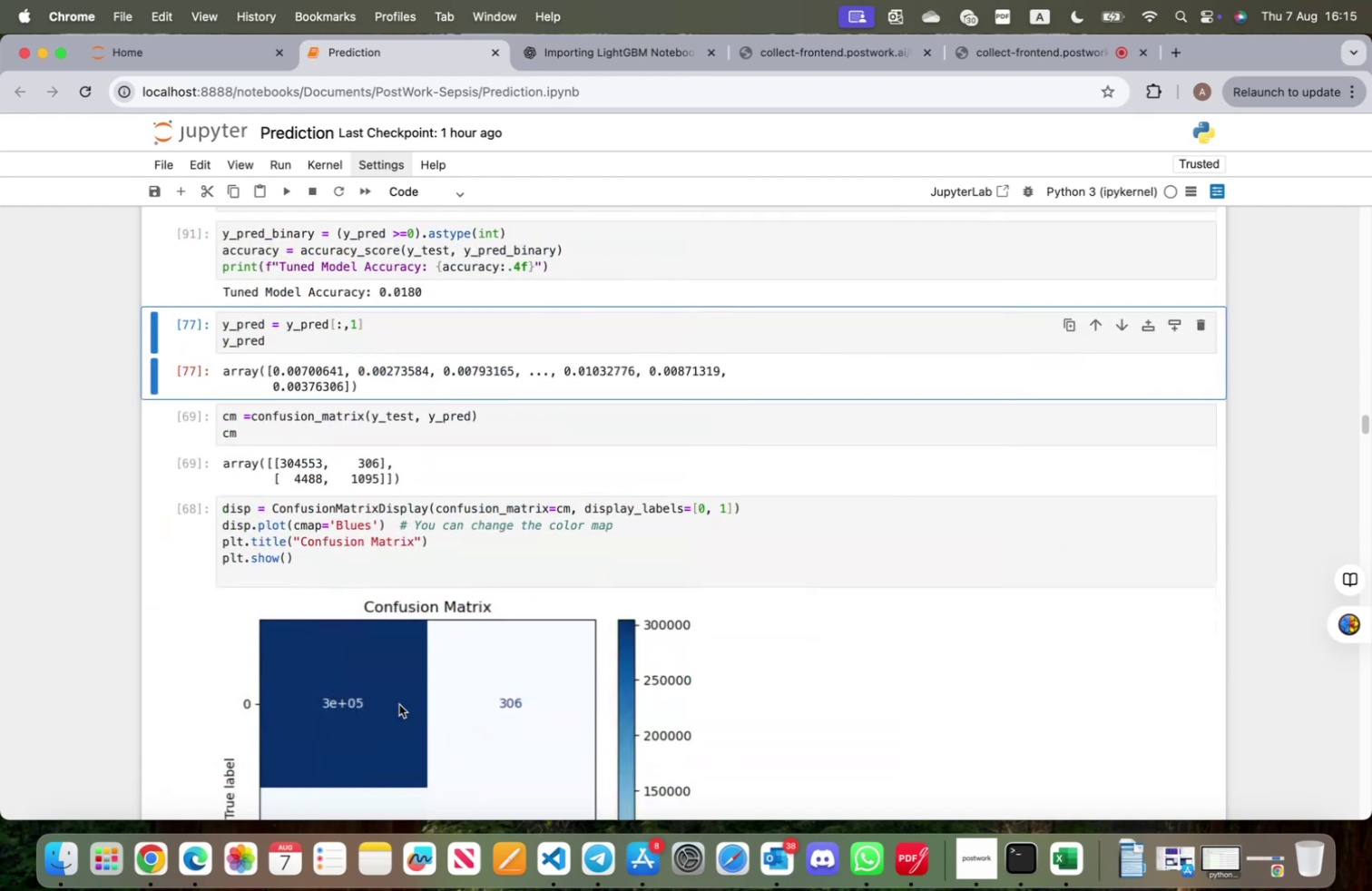 
scroll: coordinate [399, 703], scroll_direction: up, amount: 10.0
 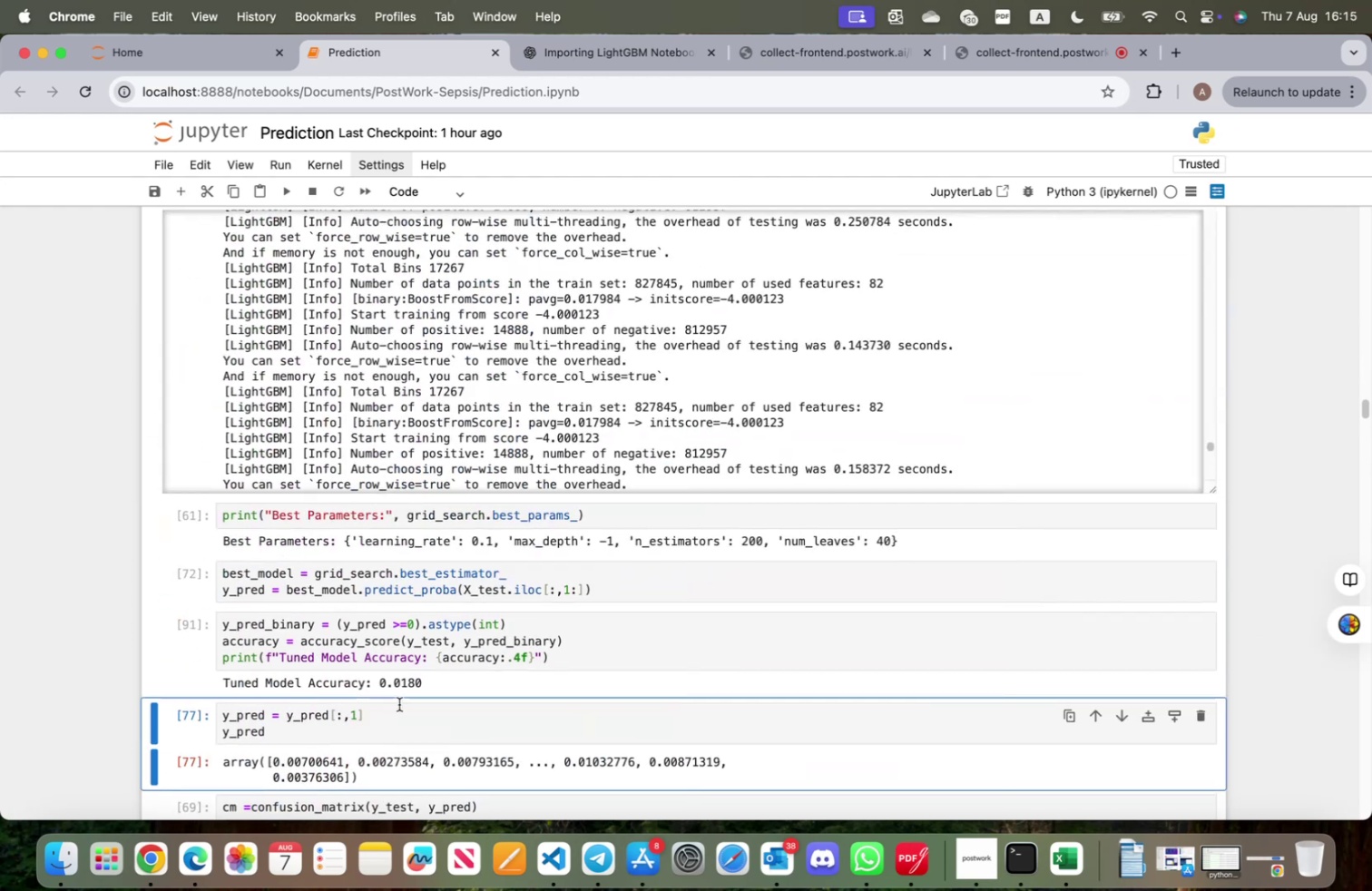 
scroll: coordinate [399, 703], scroll_direction: down, amount: 7.0
 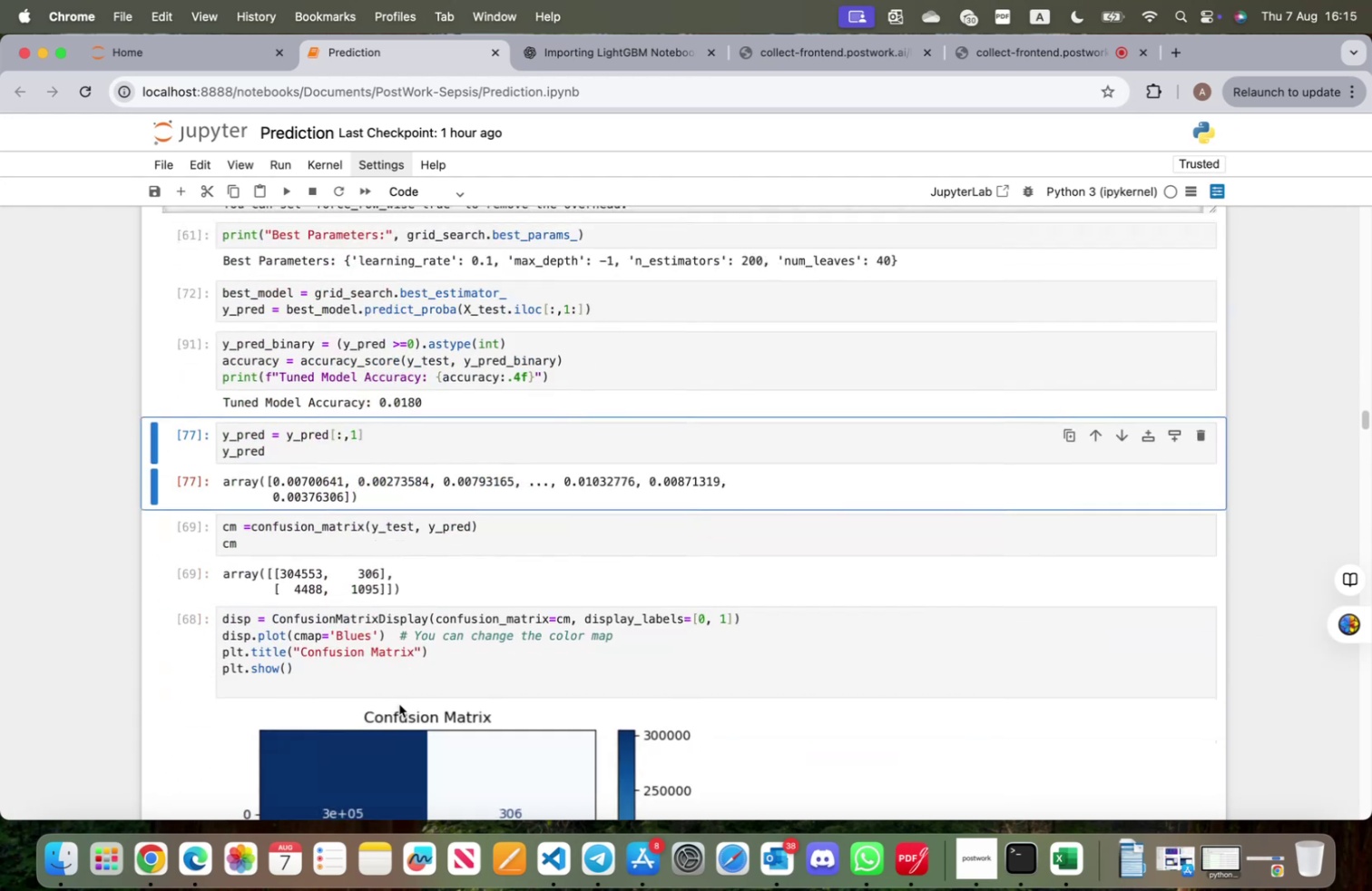 
scroll: coordinate [399, 703], scroll_direction: up, amount: 5.0
 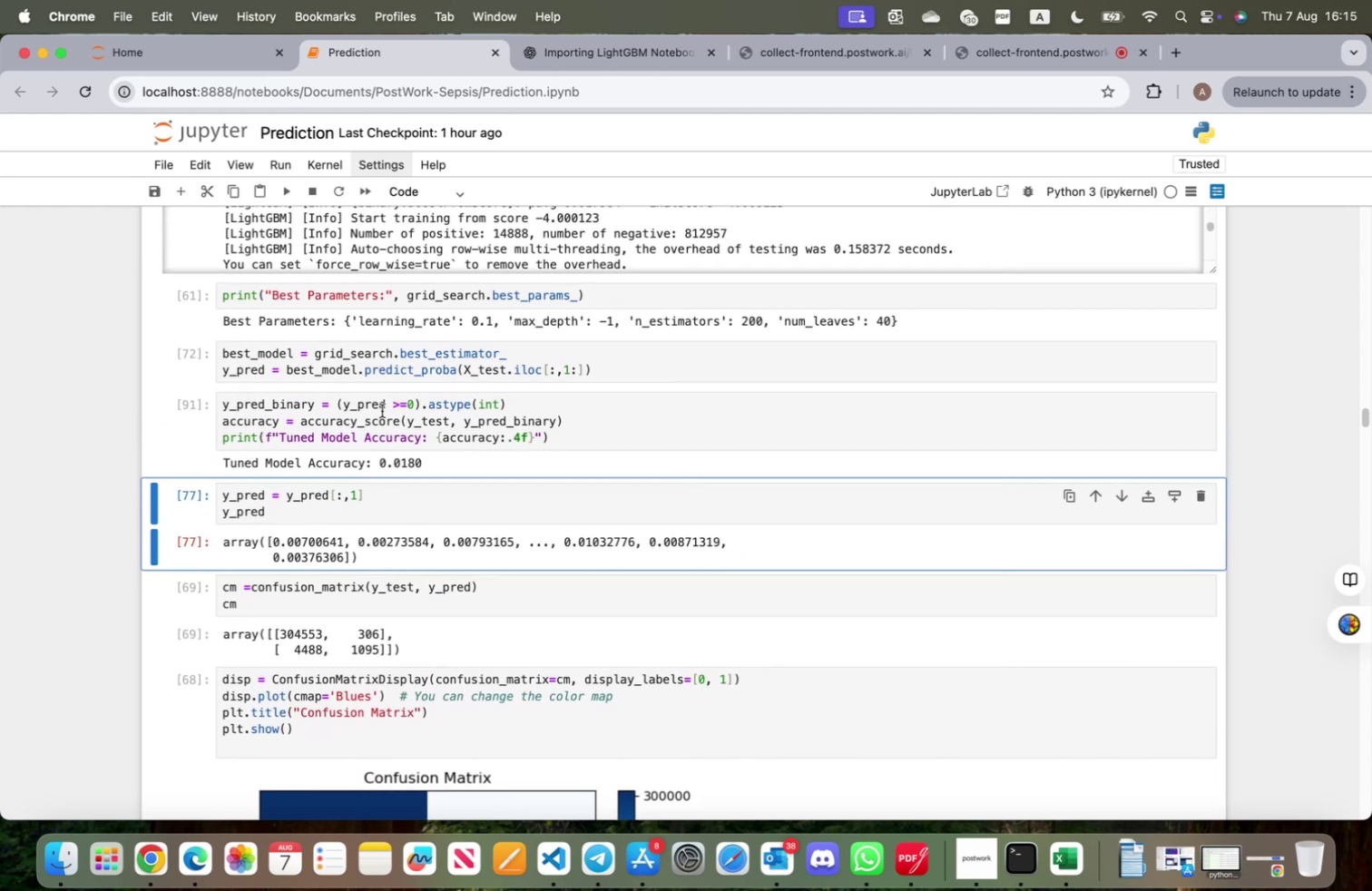 
left_click([415, 402])
 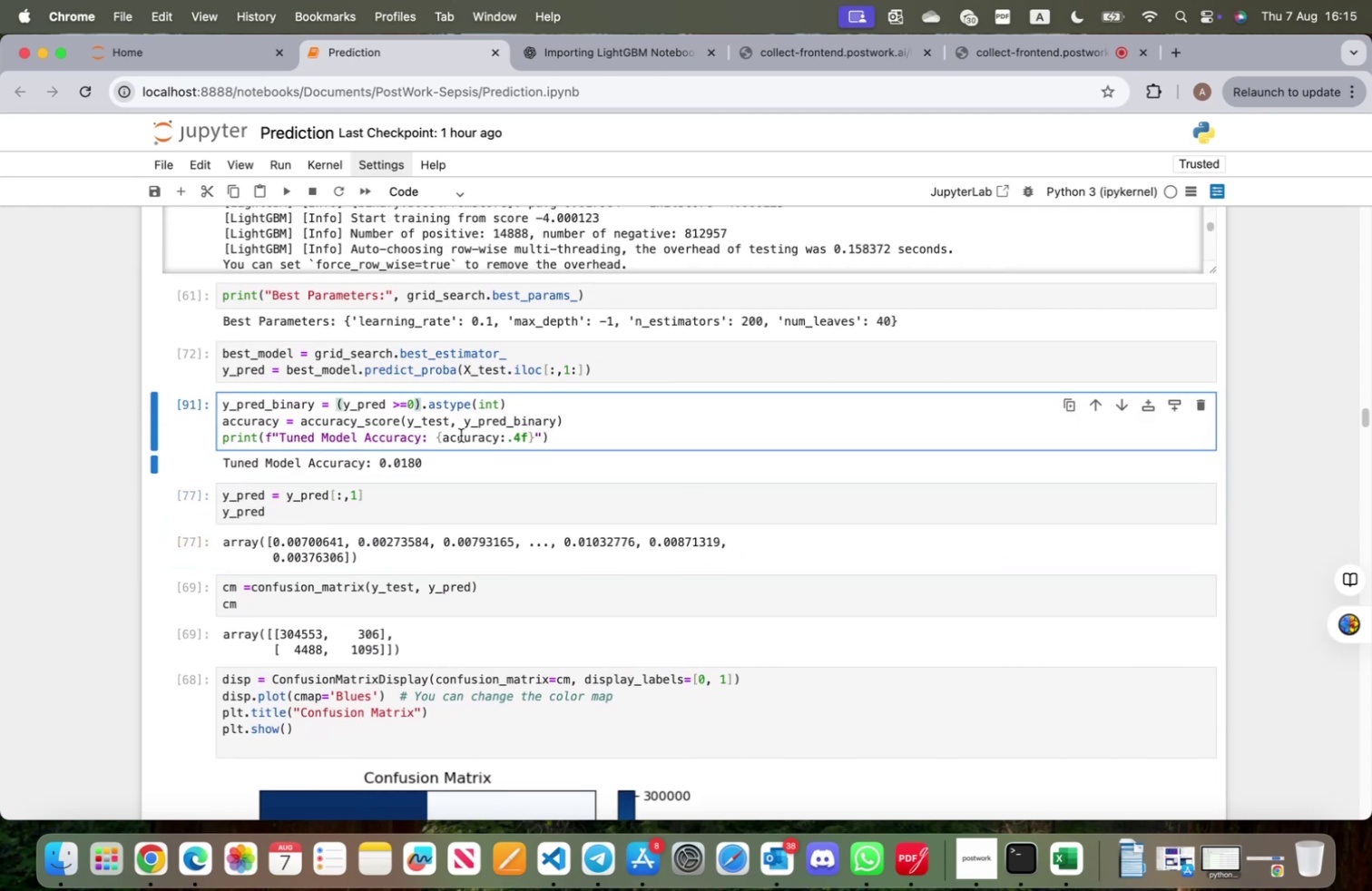 
key(Period)
 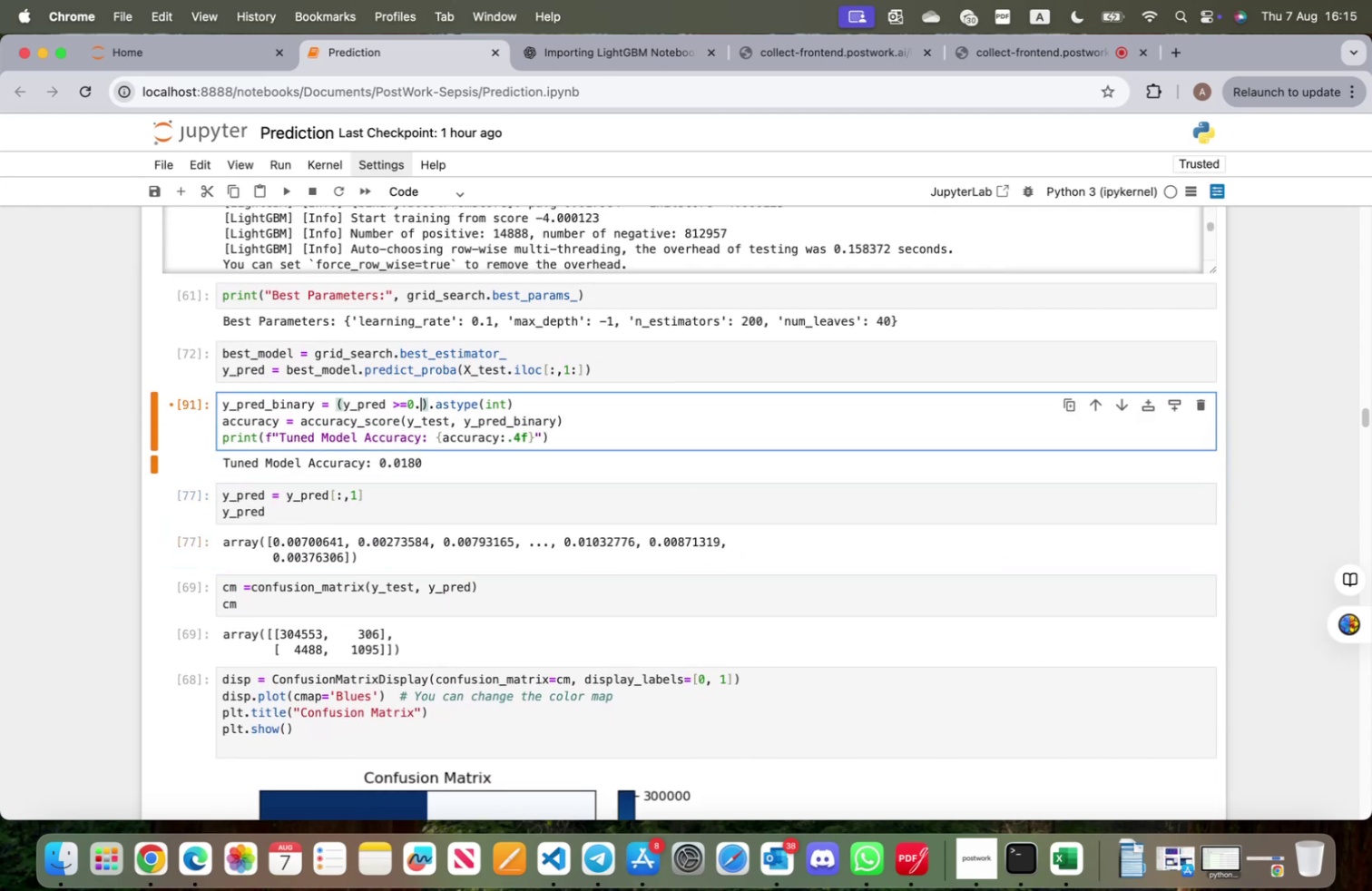 
key(5)
 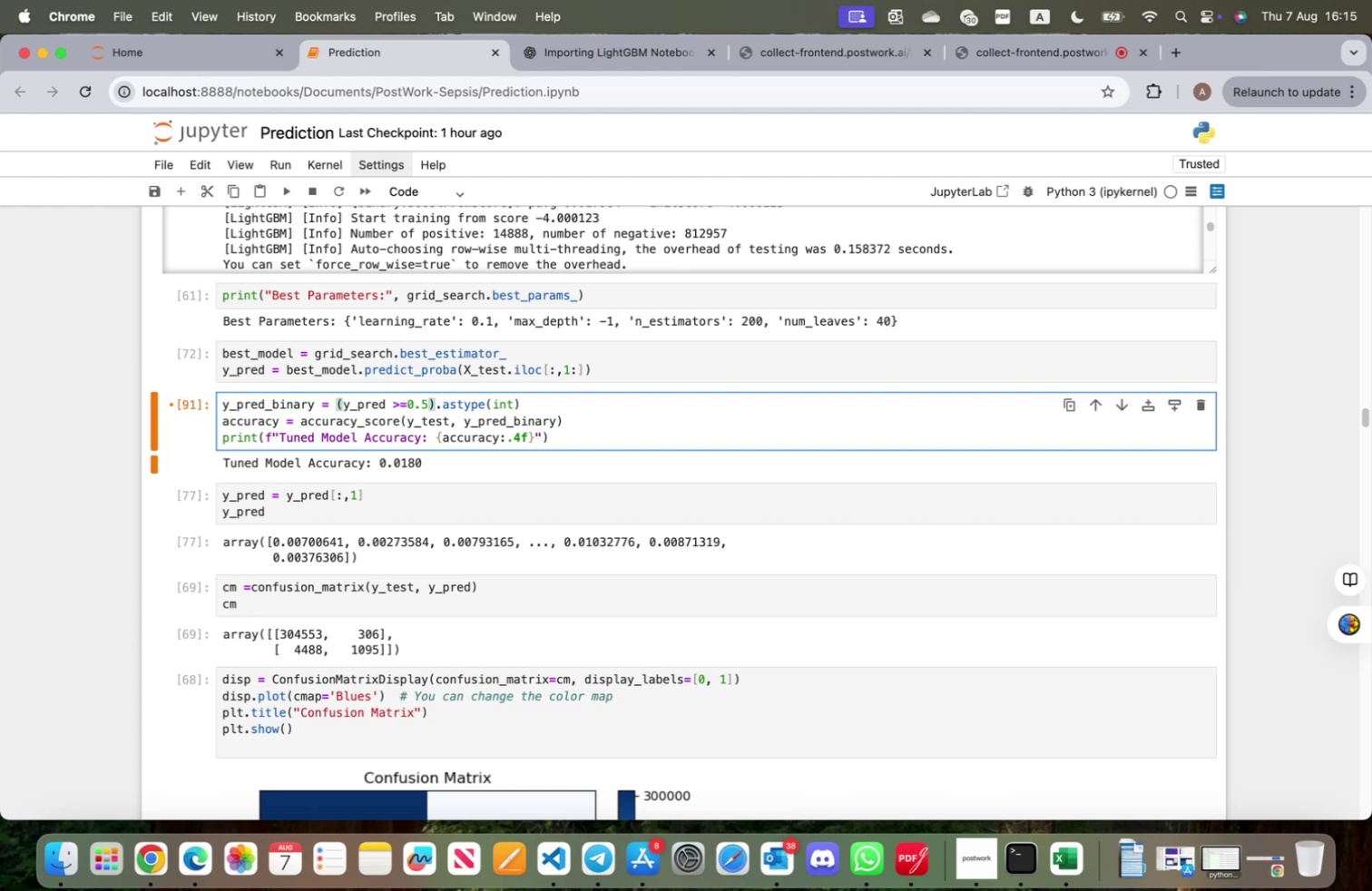 
key(Shift+ShiftRight)
 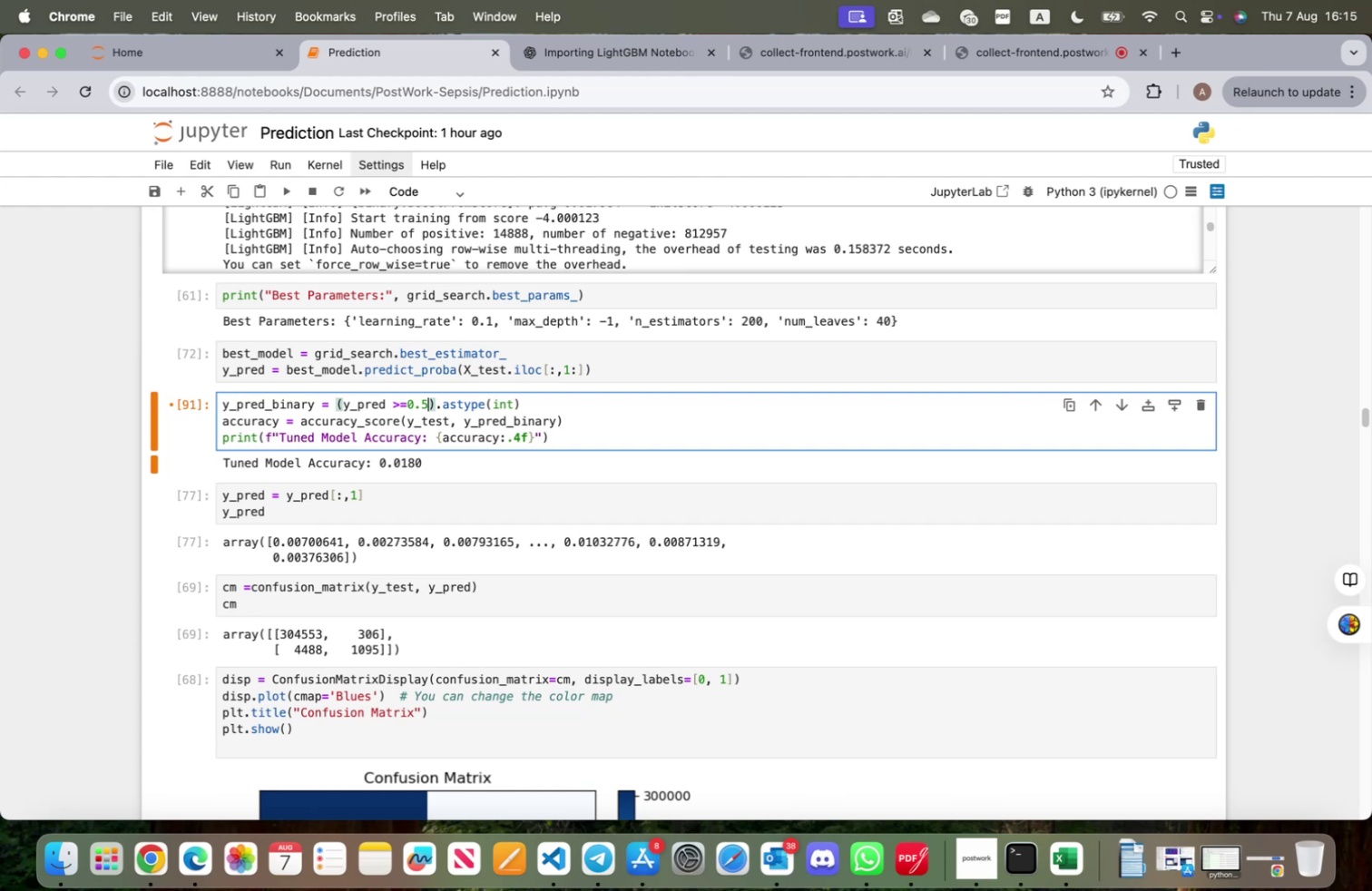 
key(Shift+Enter)
 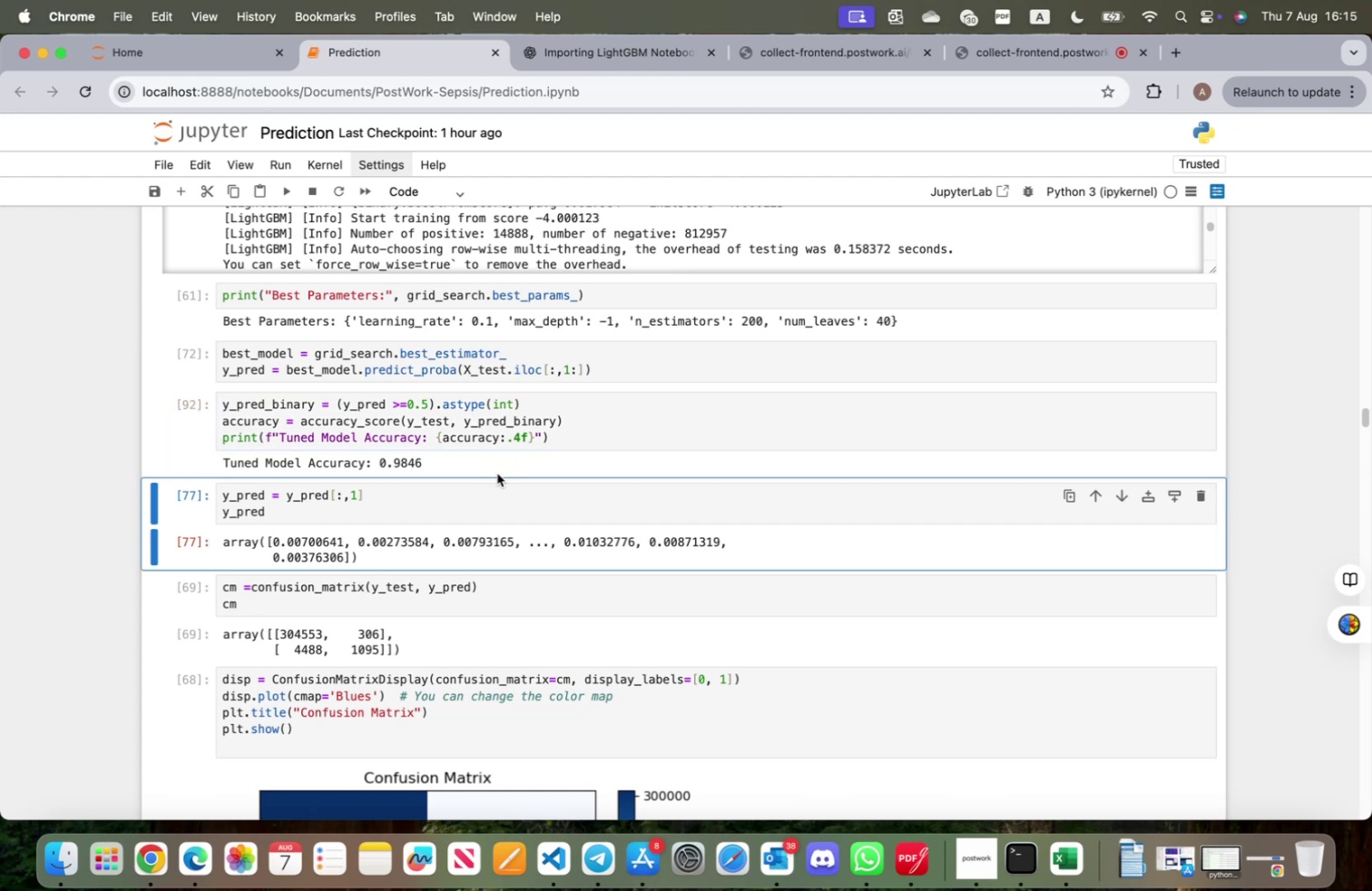 
scroll: coordinate [279, 413], scroll_direction: up, amount: 5.0
 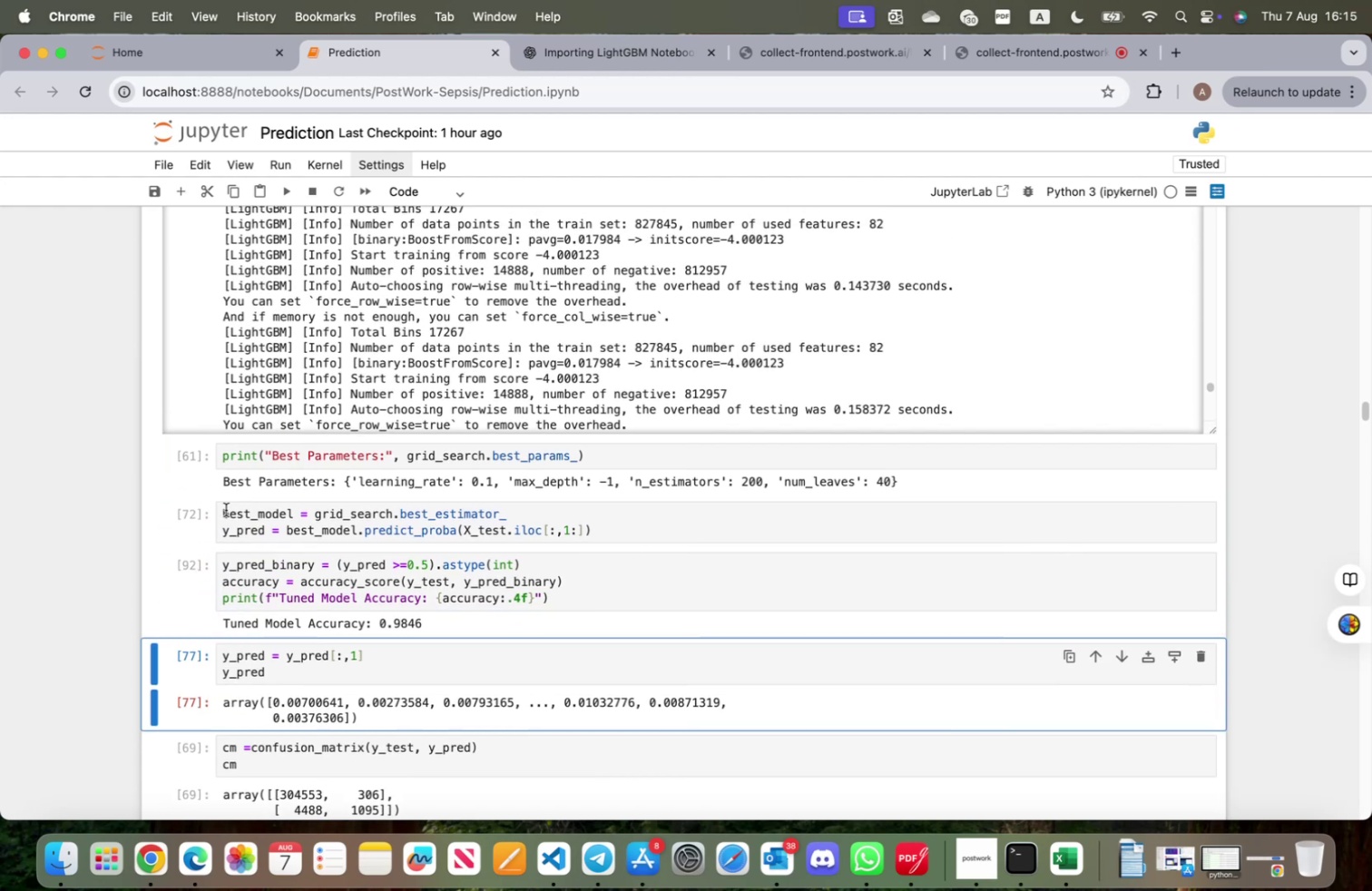 
left_click([224, 509])
 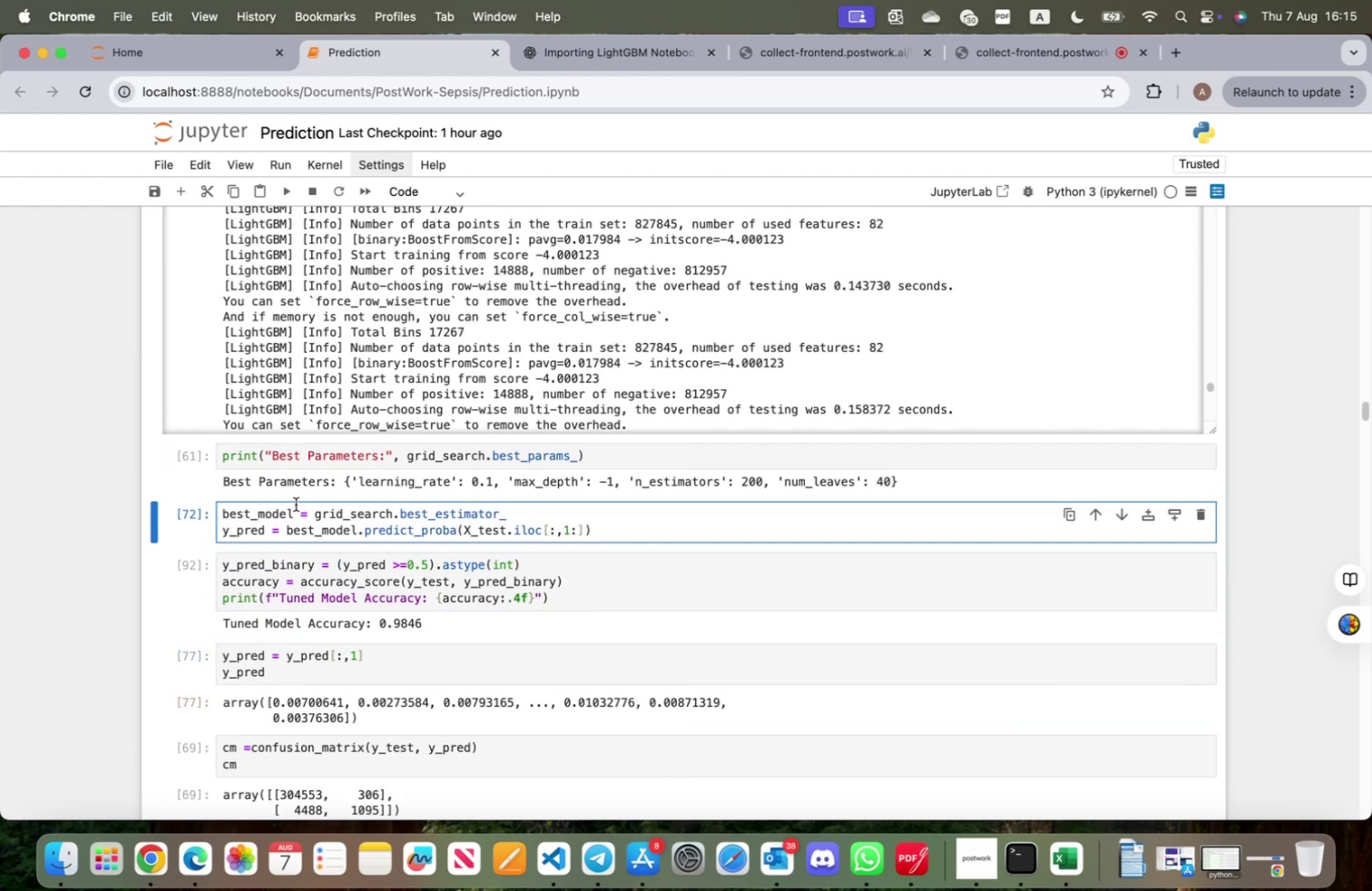 
key(Enter)
 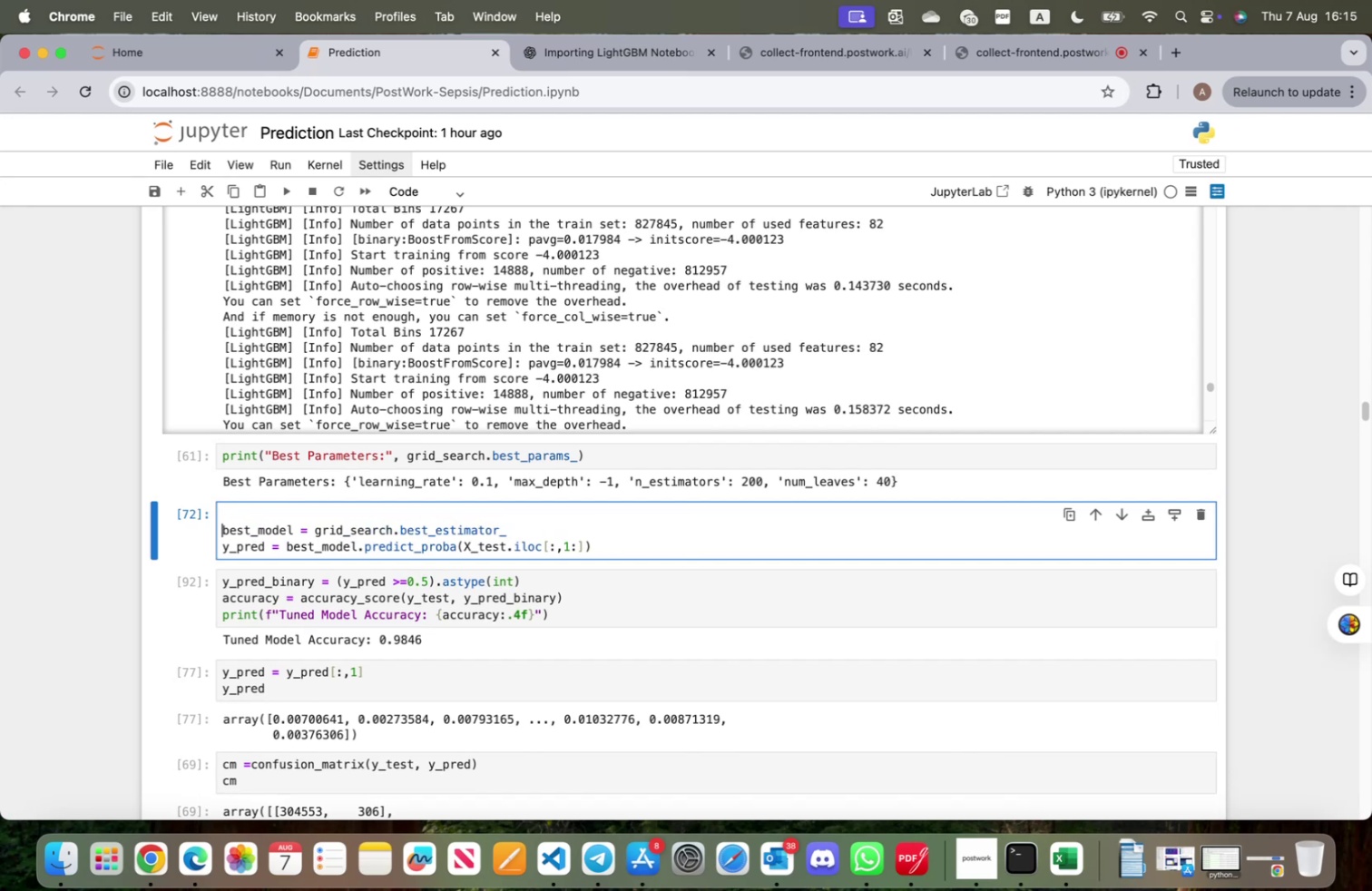 
key(ArrowUp)
 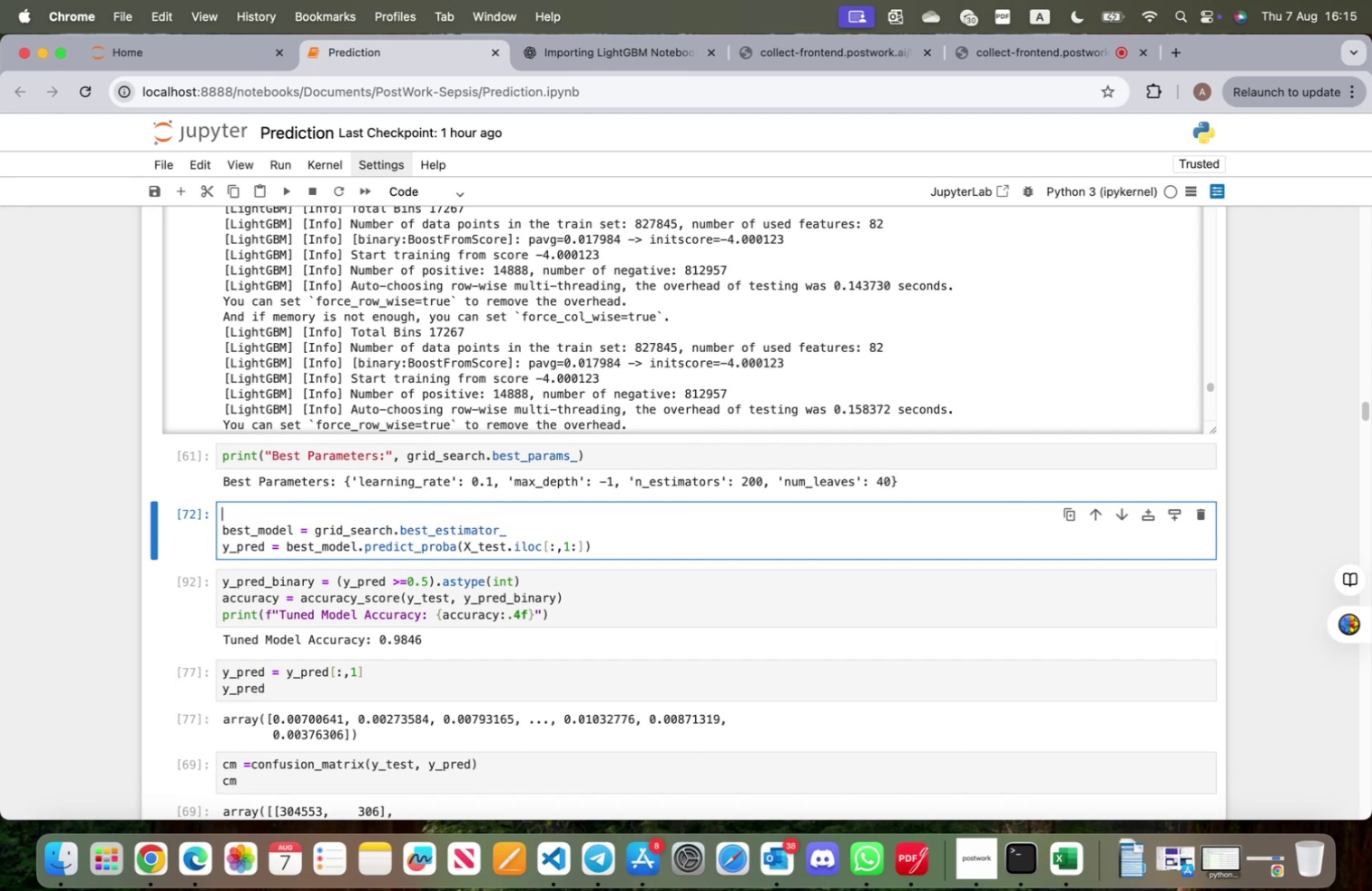 
hold_key(key=CommandLeft, duration=0.81)
 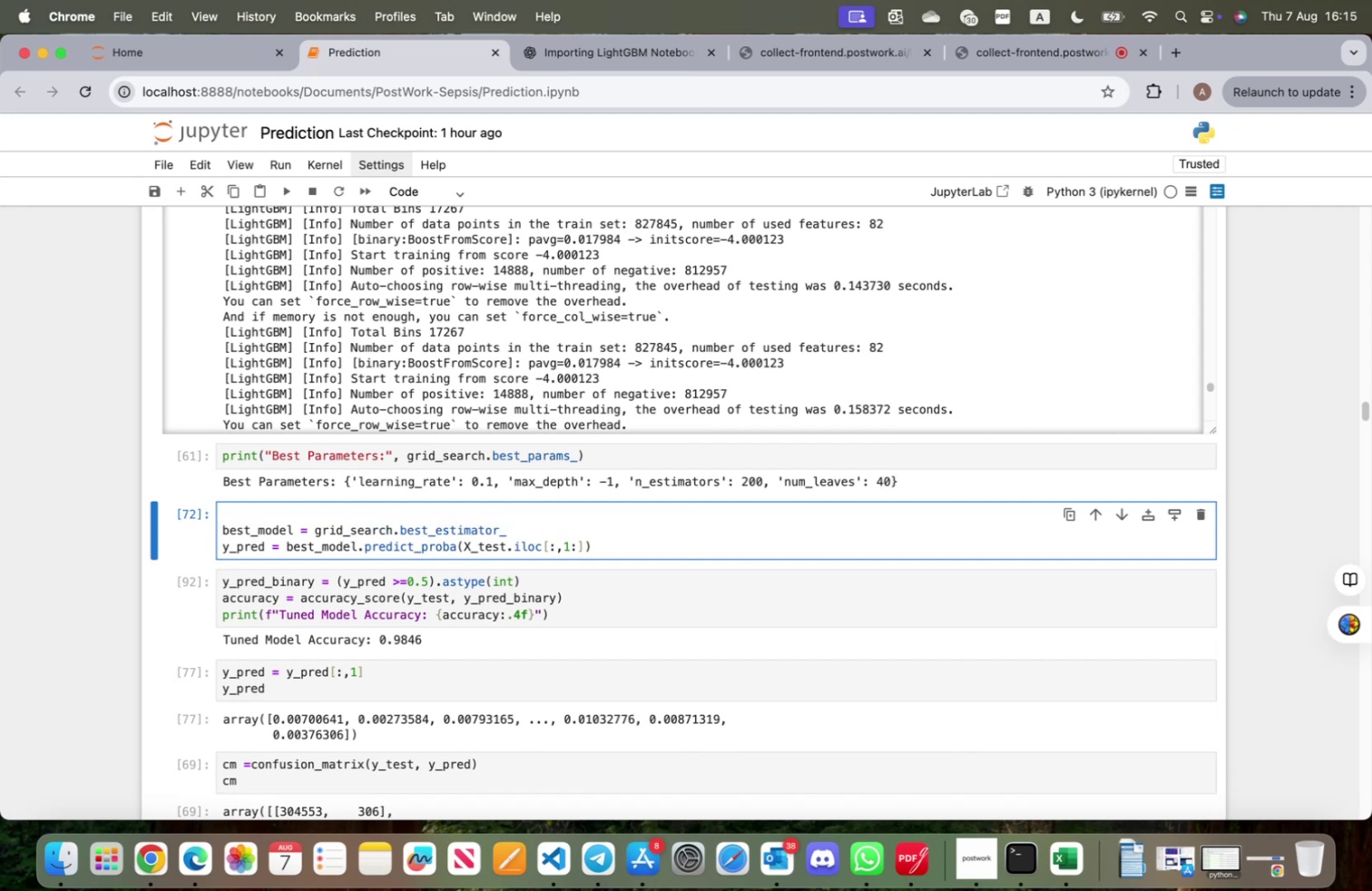 
key(Alt+OptionLeft)
 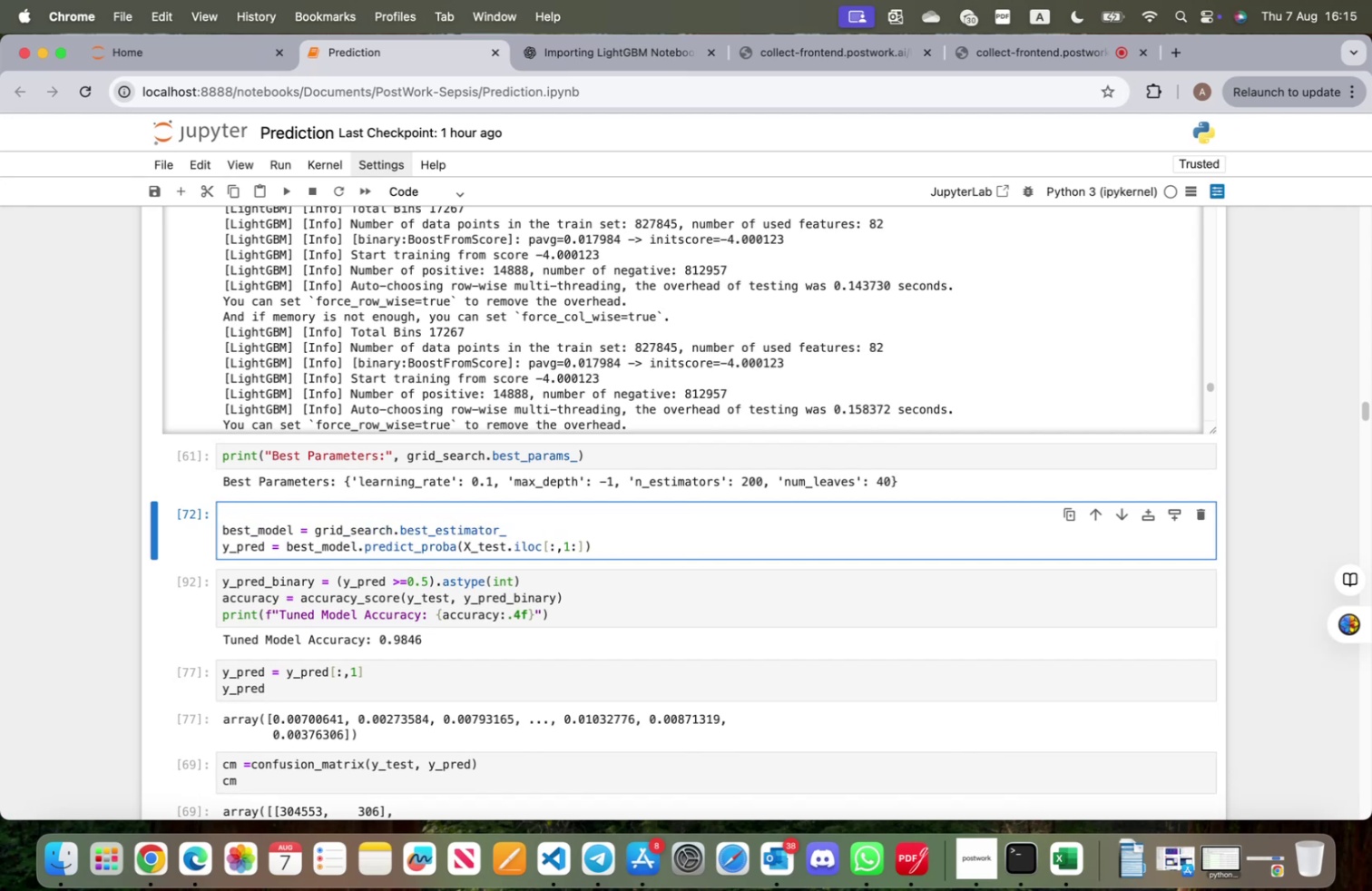 
type(3 Best model estimator)
 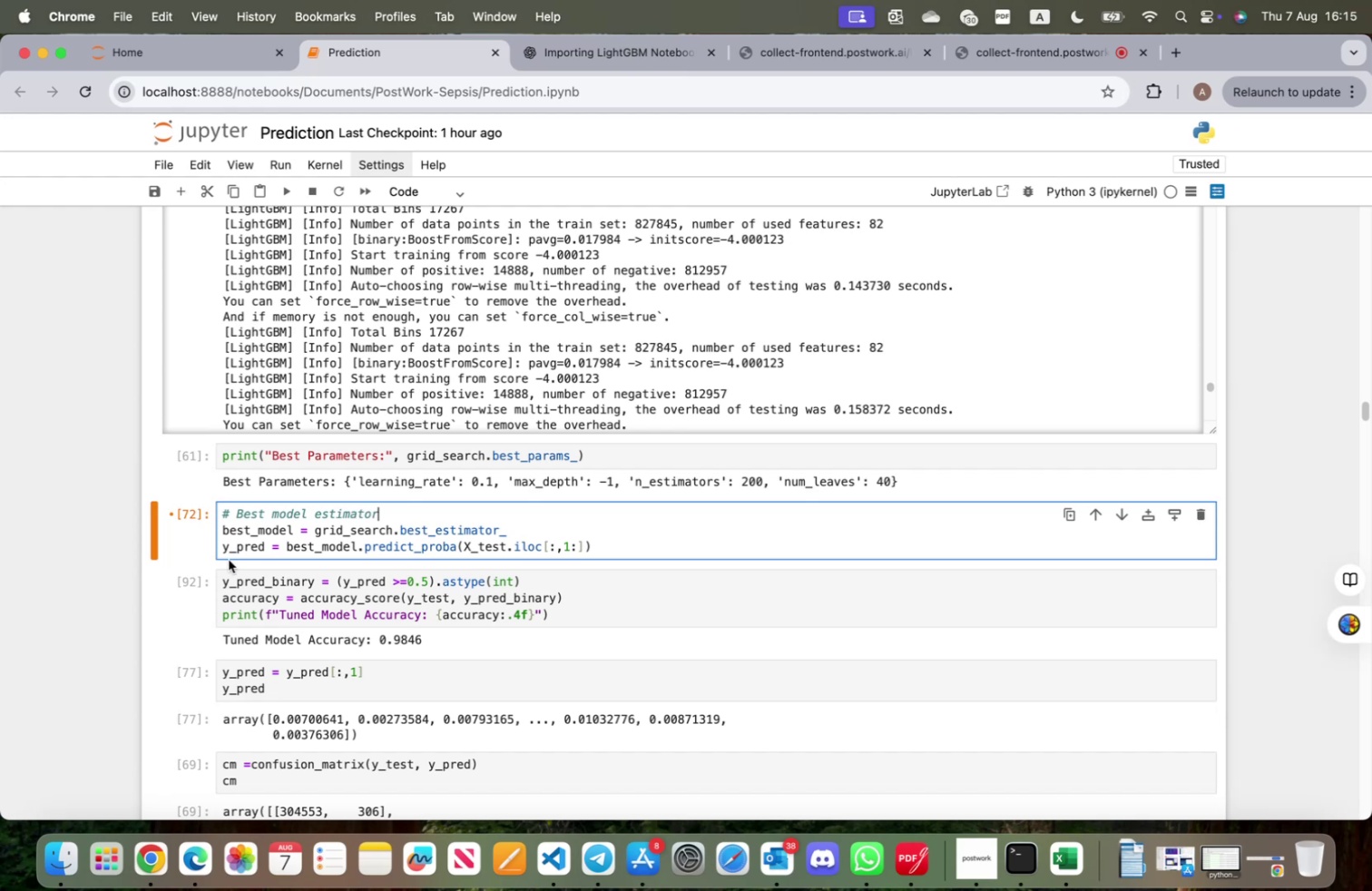 
left_click([218, 579])
 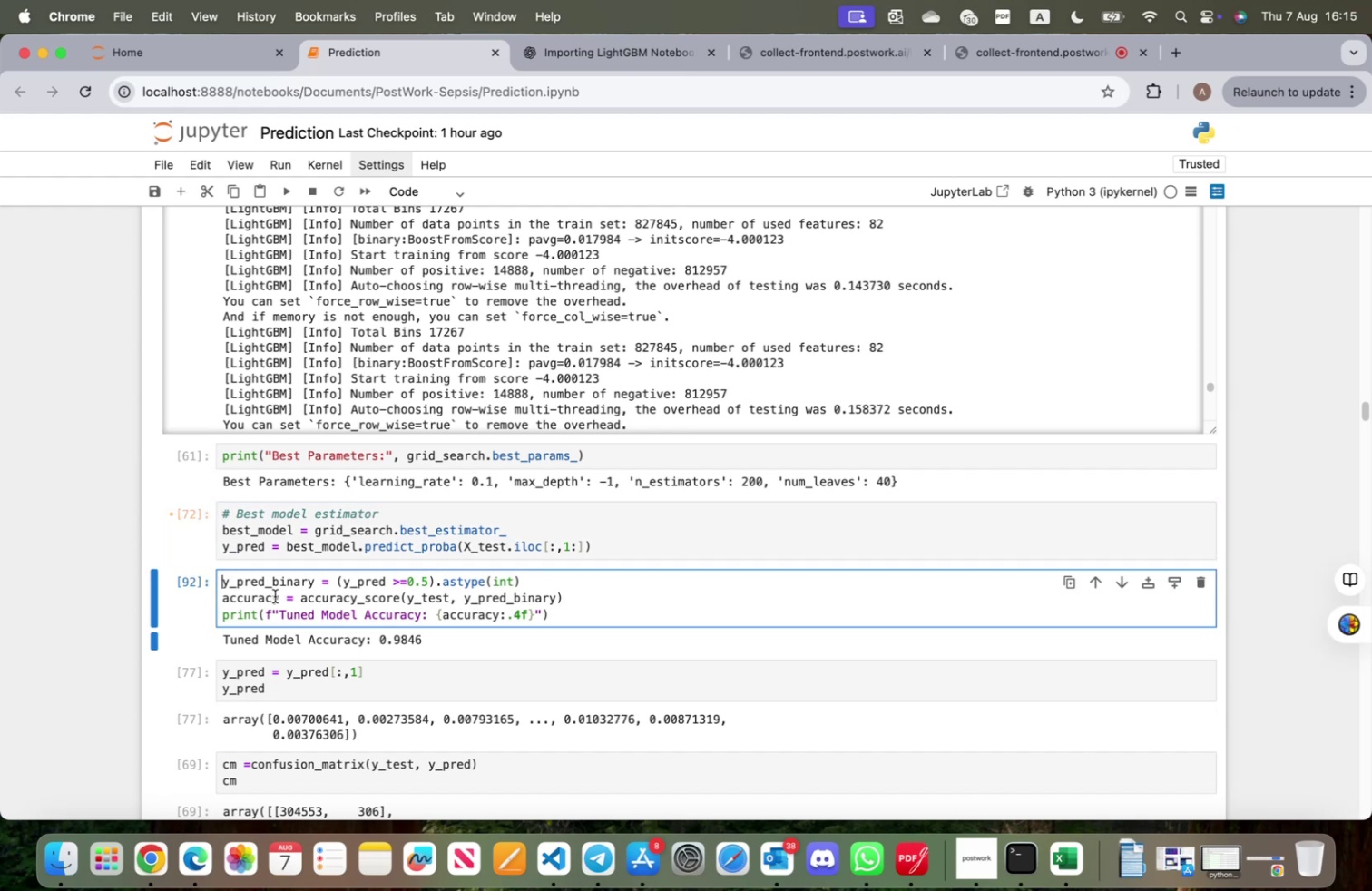 
key(Enter)
 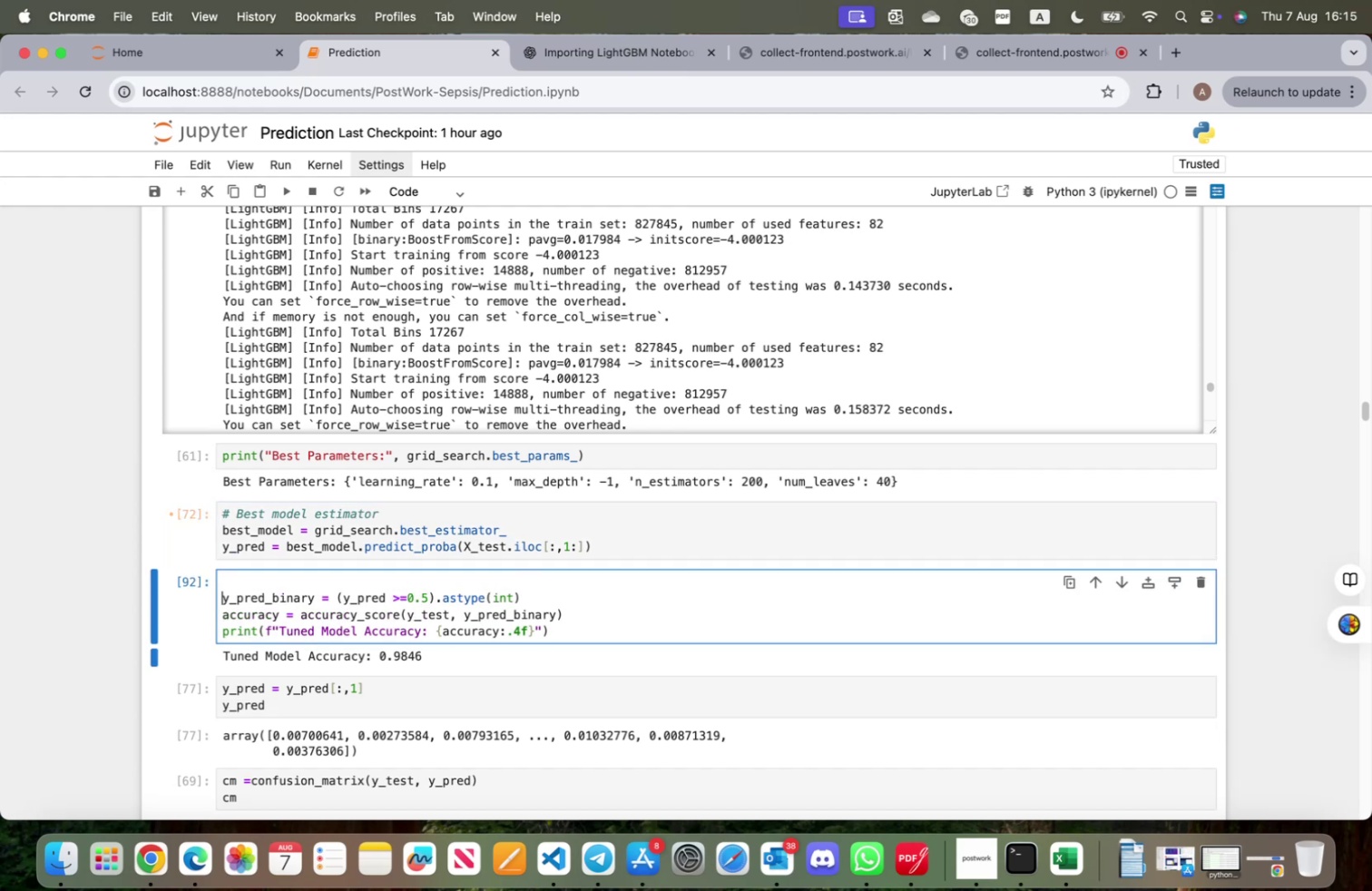 
key(ArrowUp)
 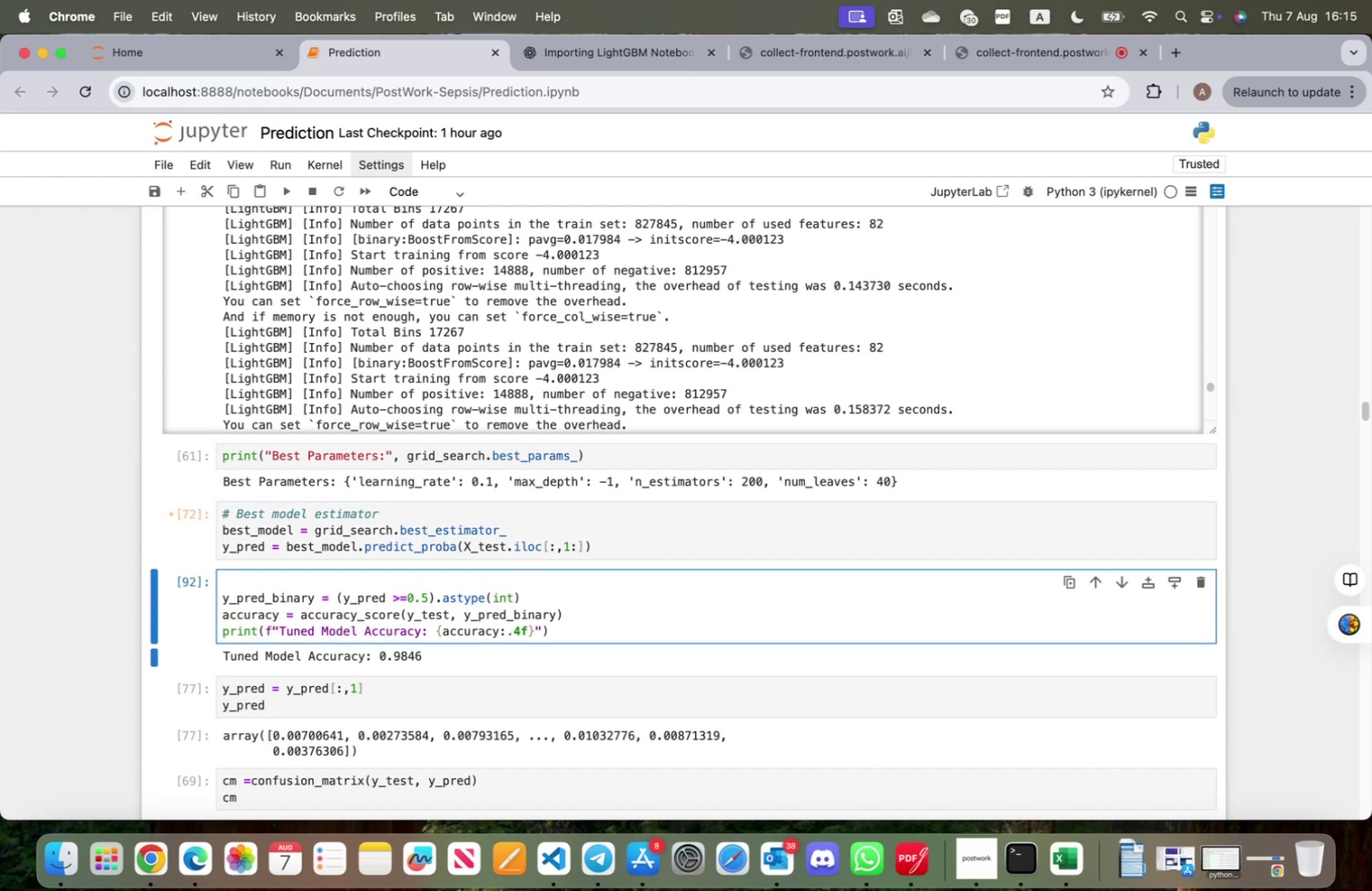 
key(Alt+OptionLeft)
 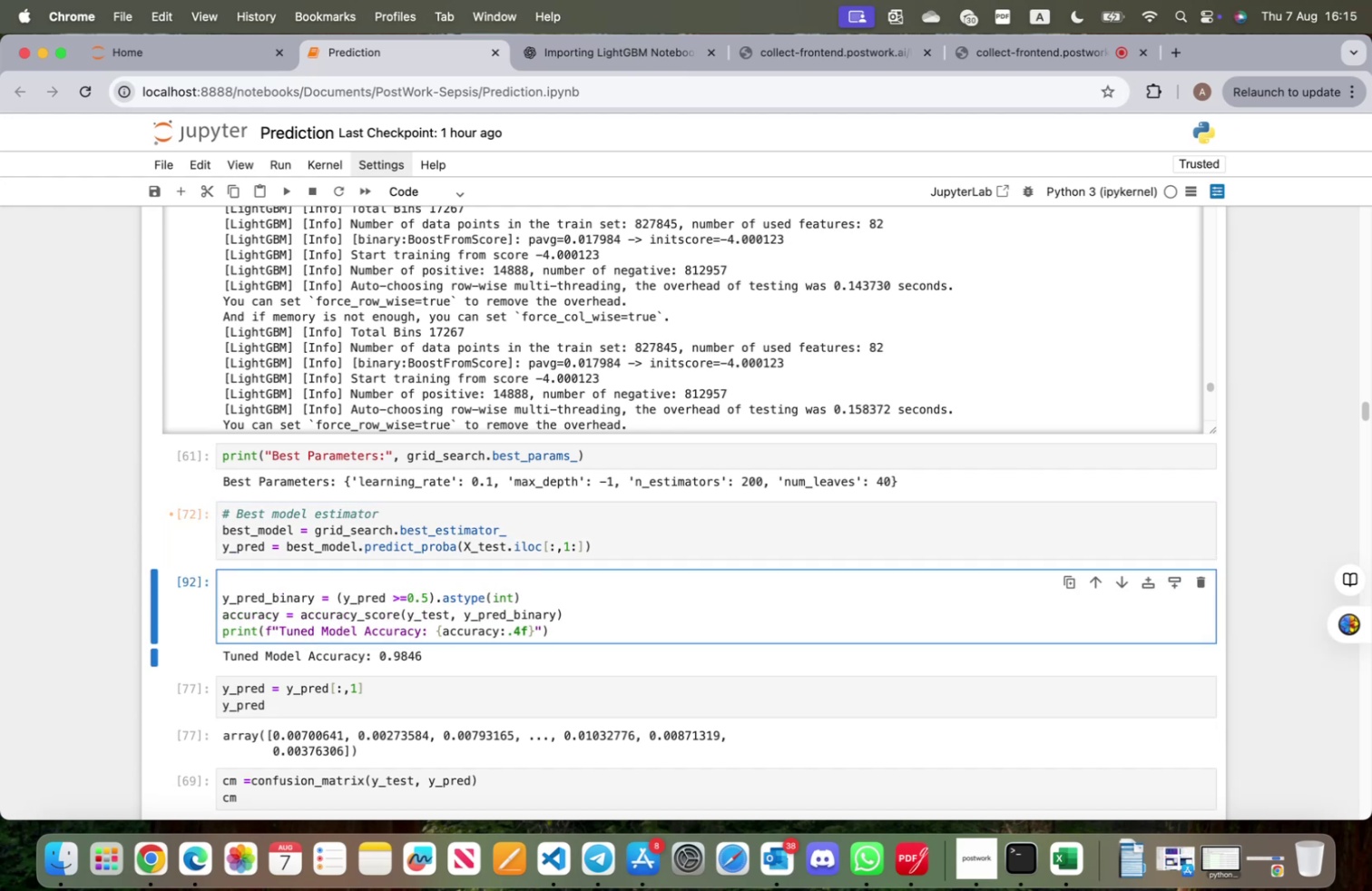 
type(3Accurac )
key(Backspace)
type(y Score)
 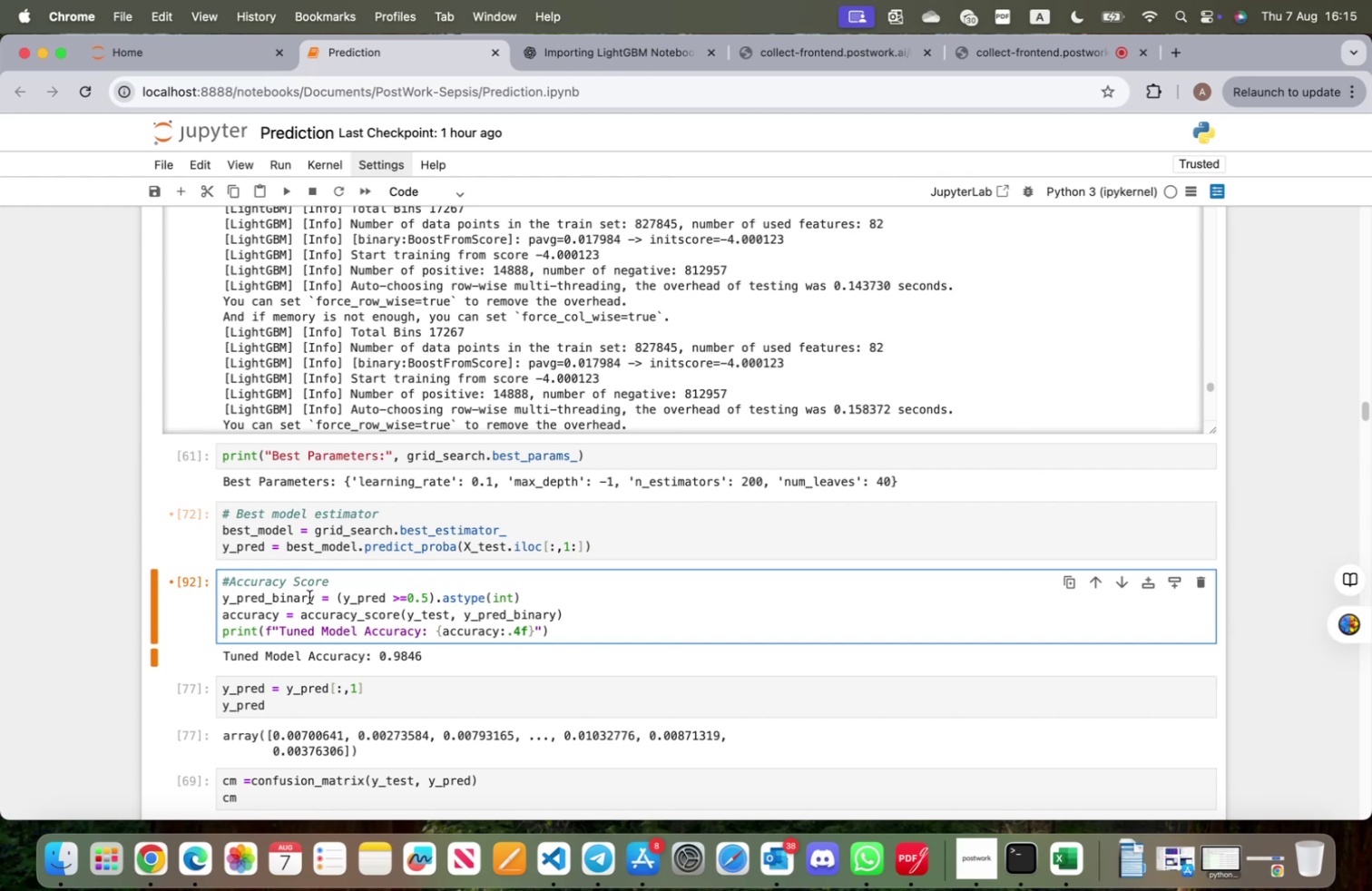 
scroll: coordinate [303, 635], scroll_direction: down, amount: 3.0
 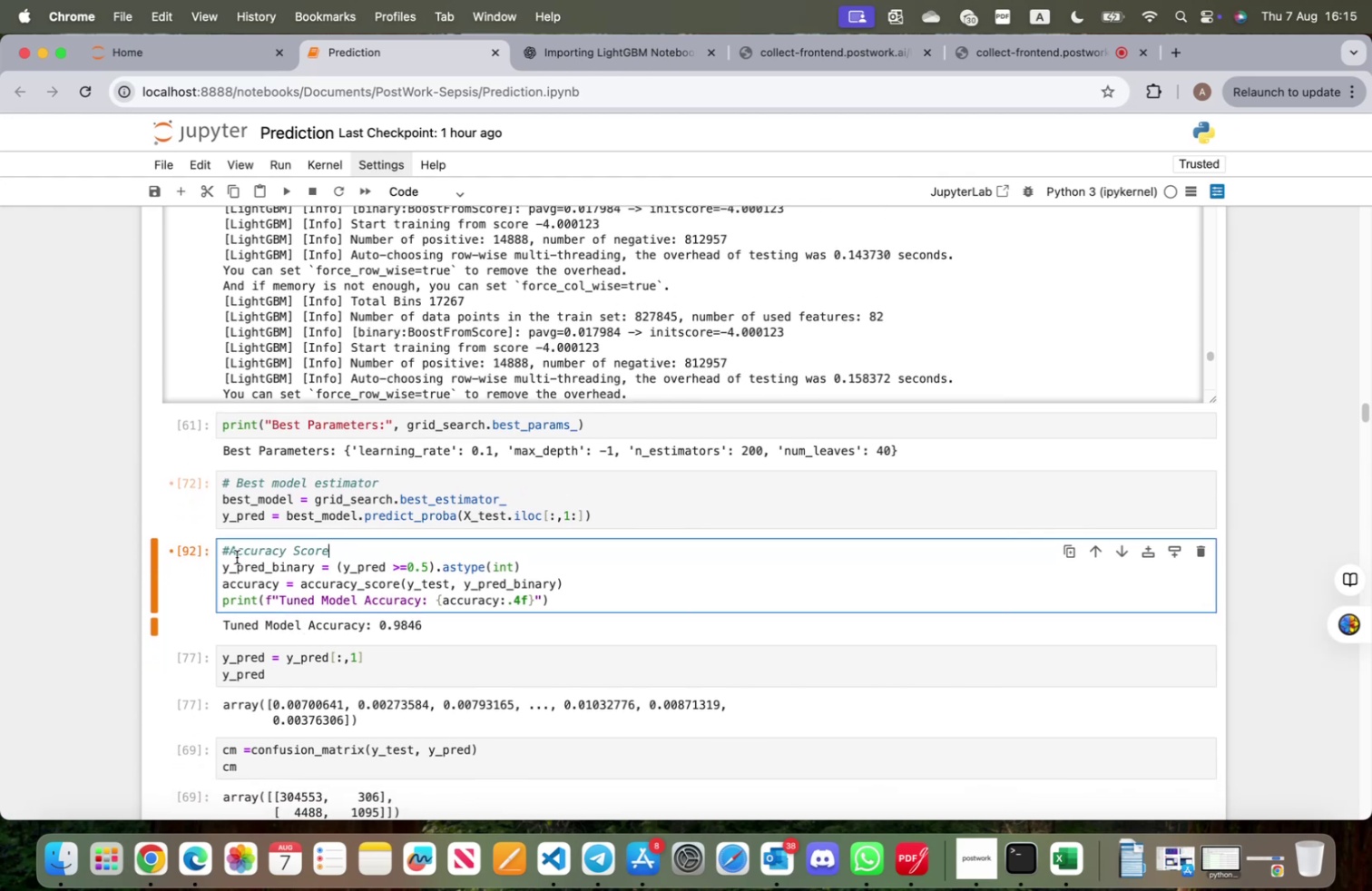 
left_click([231, 551])
 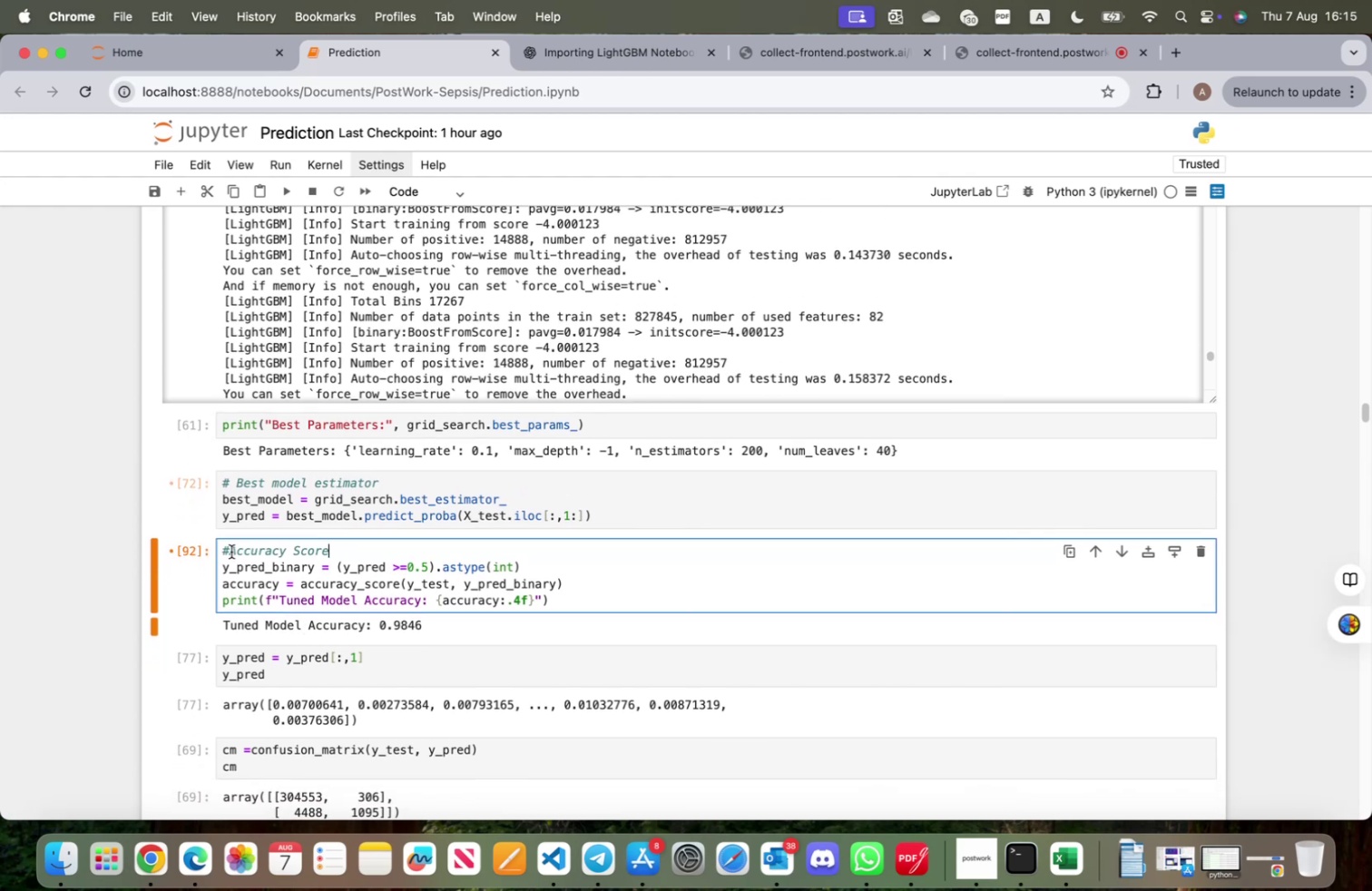 
key(Space)
 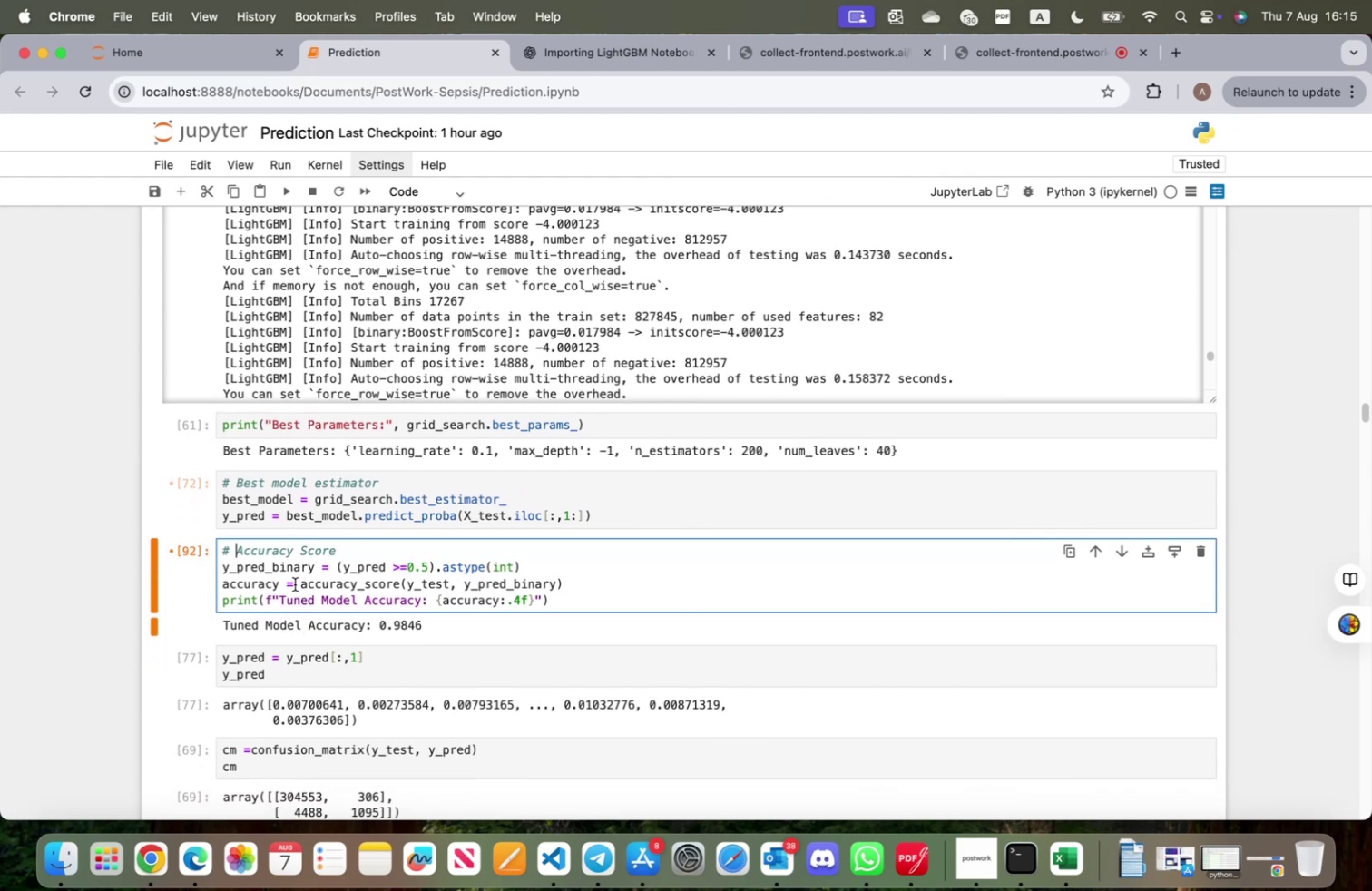 
scroll: coordinate [373, 570], scroll_direction: down, amount: 5.0
 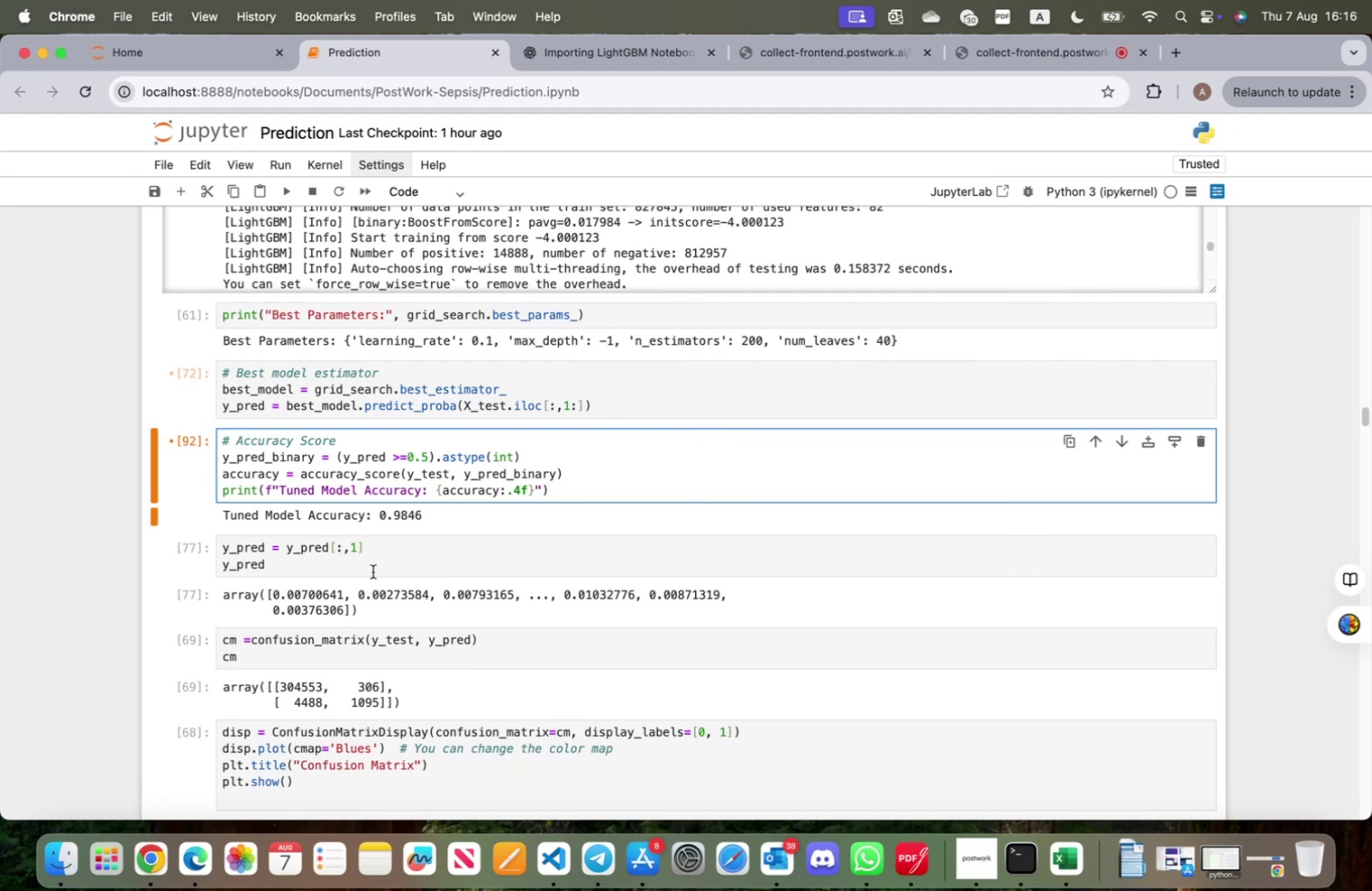 
wait(6.95)
 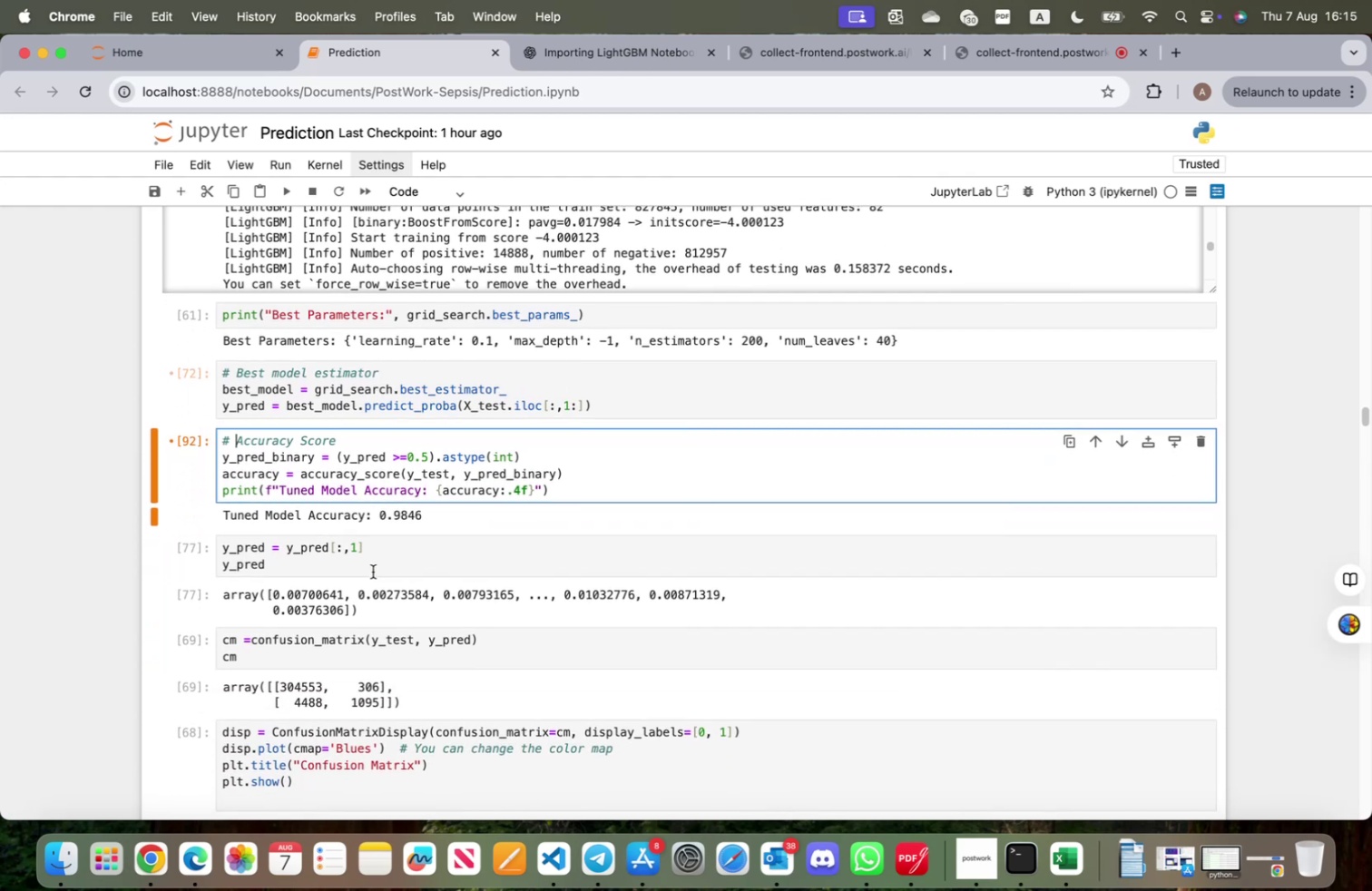 
scroll: coordinate [369, 573], scroll_direction: up, amount: 2.0
 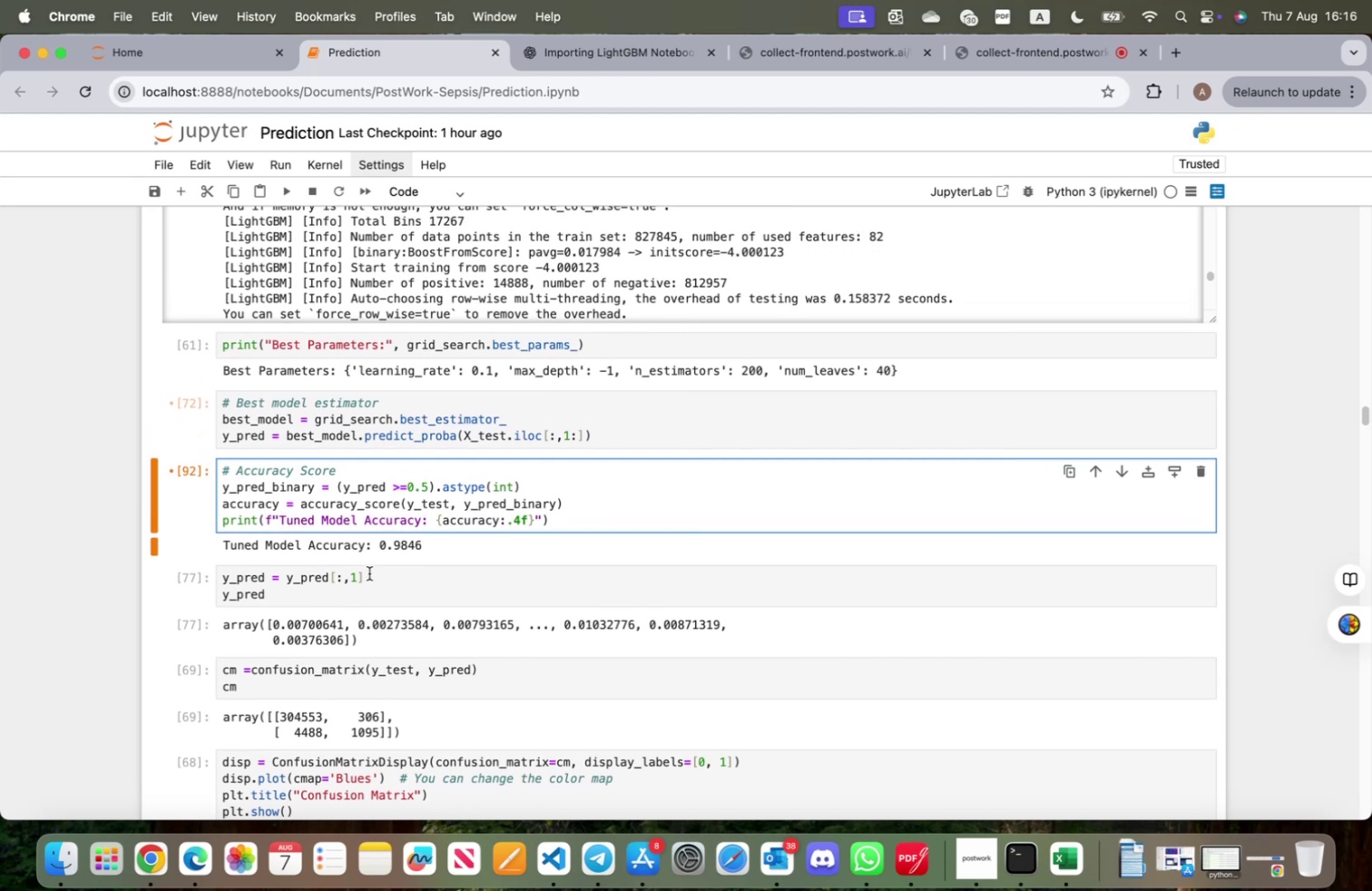 
left_click_drag(start_coordinate=[368, 573], to_coordinate=[215, 580])
 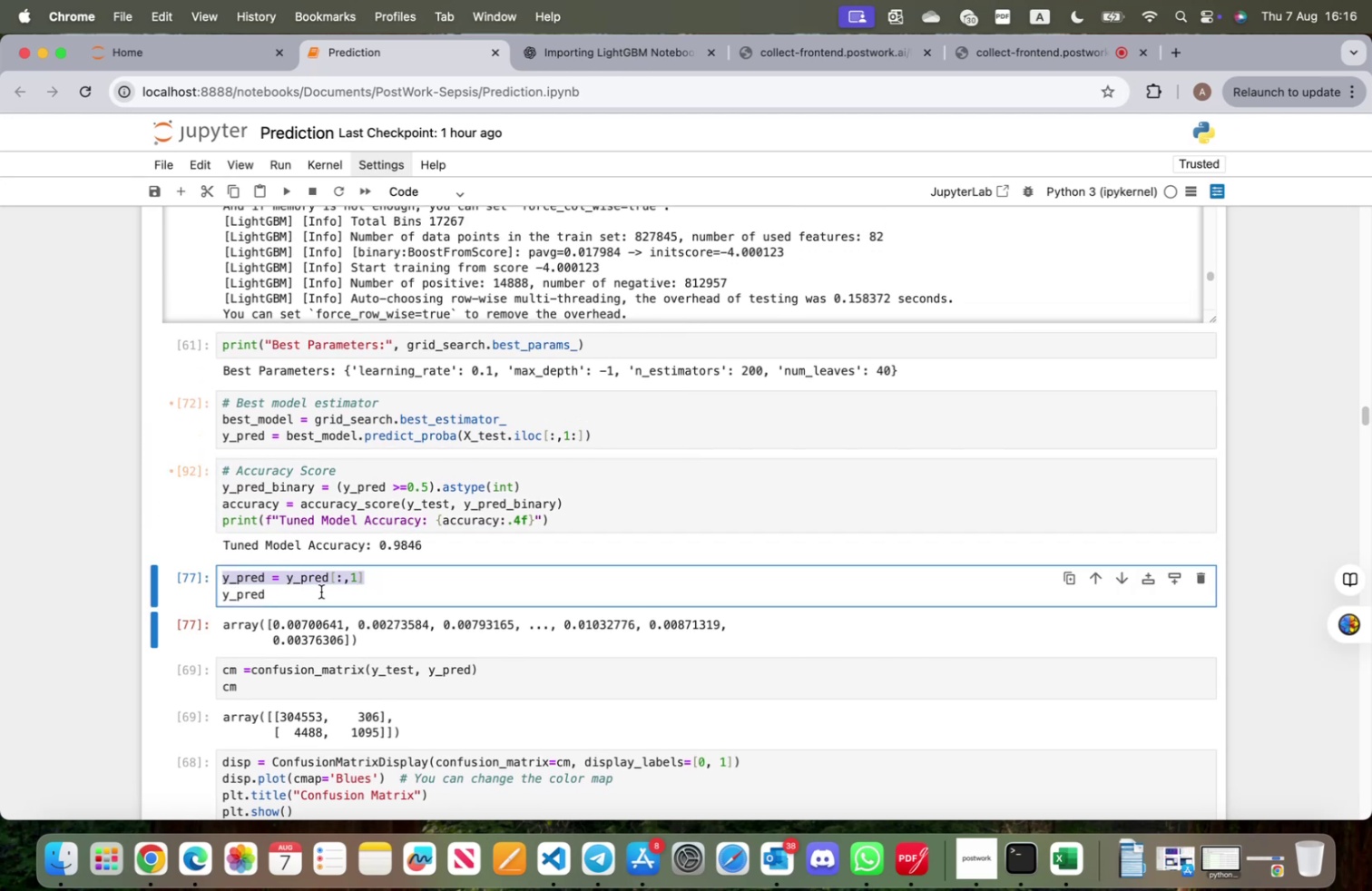 
key(Meta+CommandLeft)
 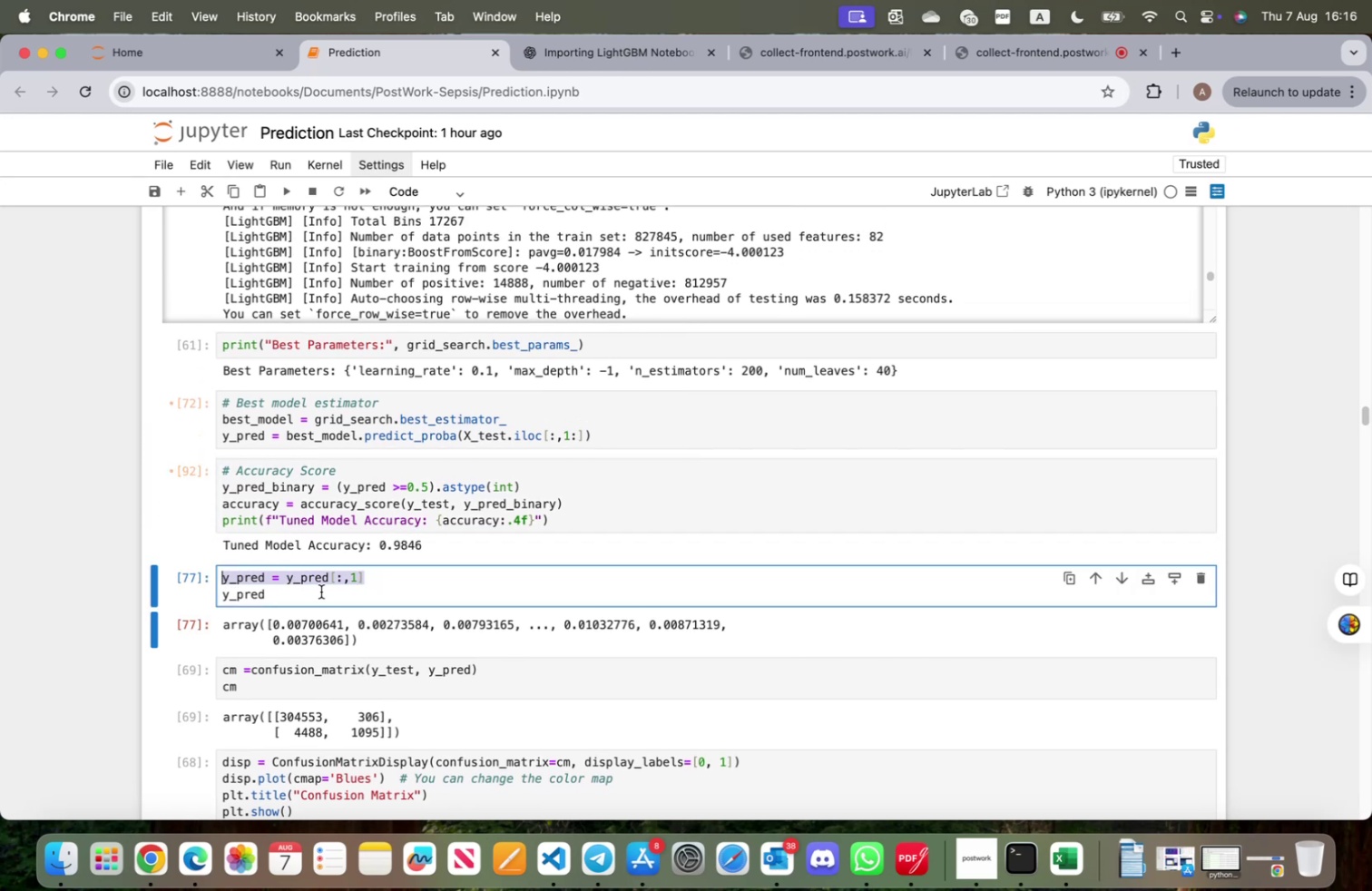 
key(Meta+X)
 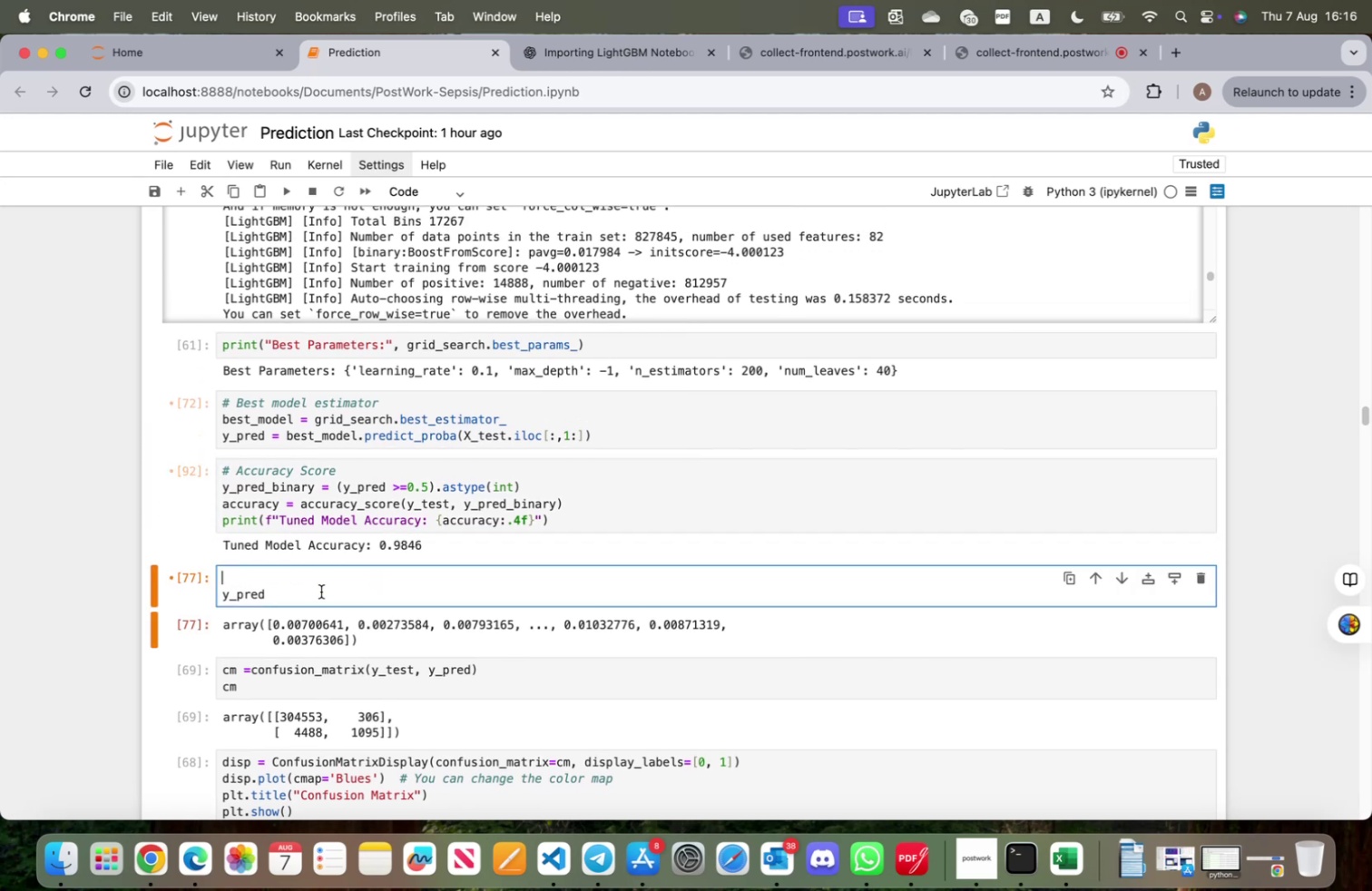 
scroll: coordinate [329, 590], scroll_direction: up, amount: 7.0
 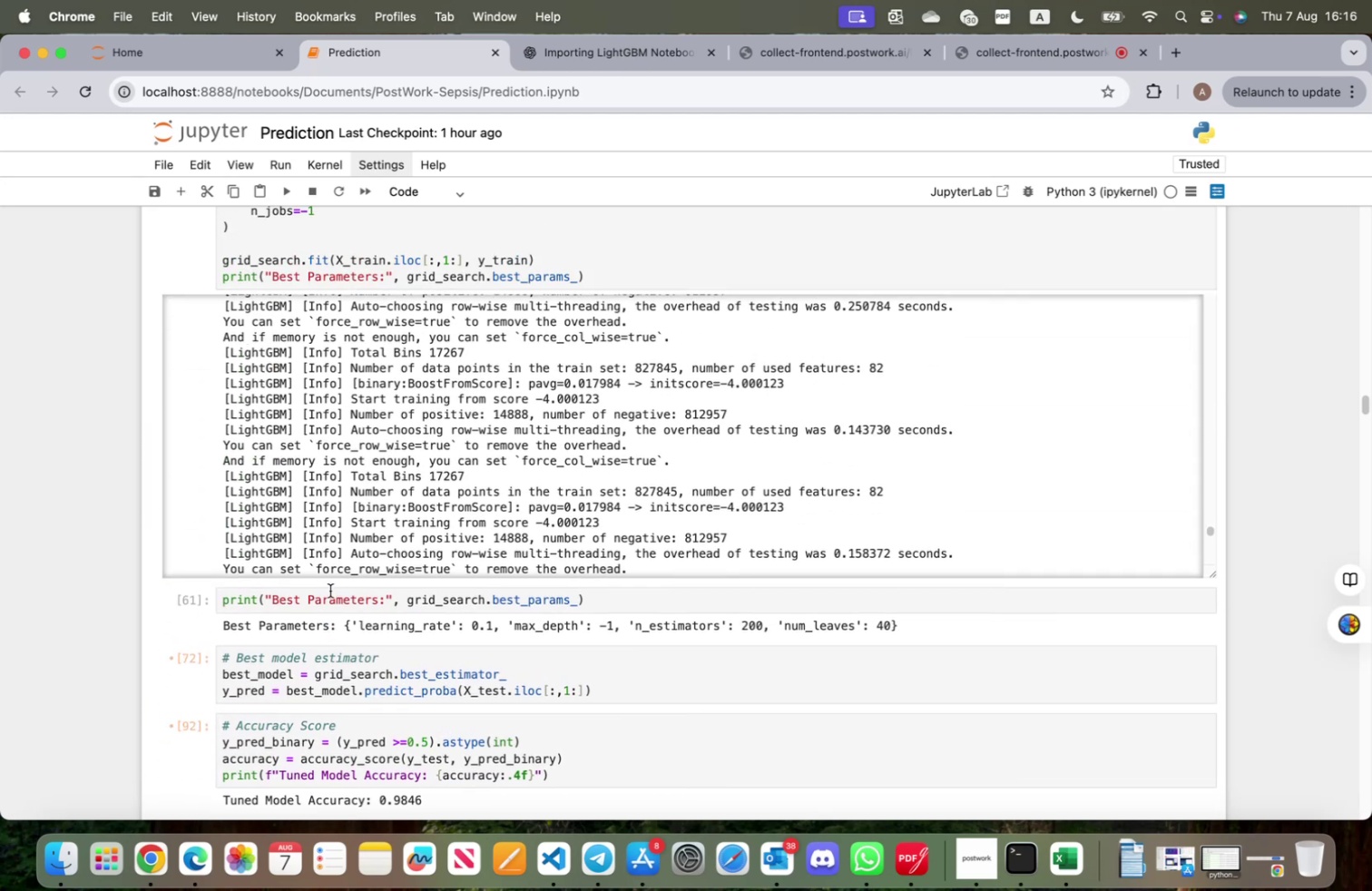 
scroll: coordinate [331, 594], scroll_direction: down, amount: 5.0
 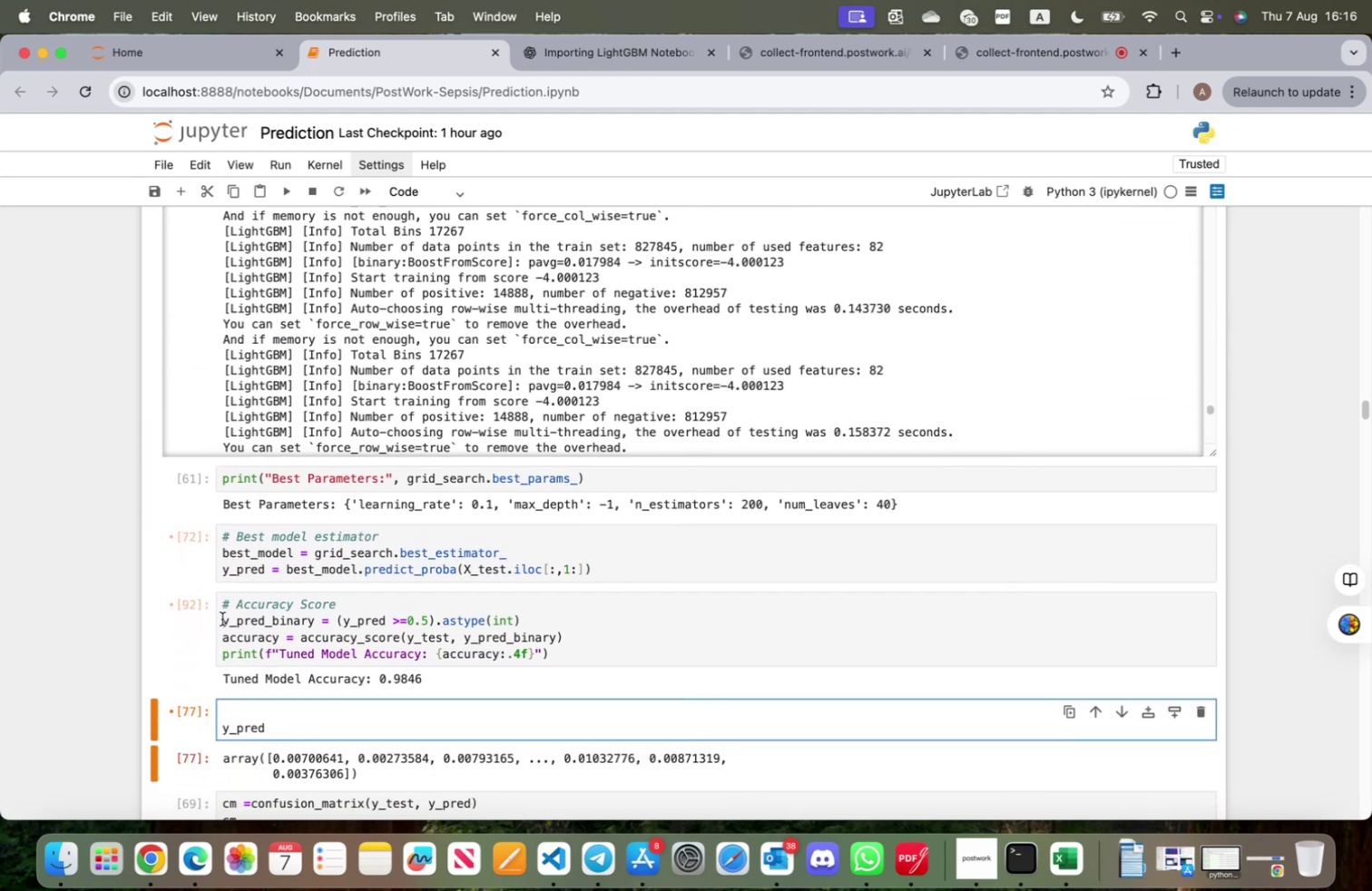 
left_click([222, 621])
 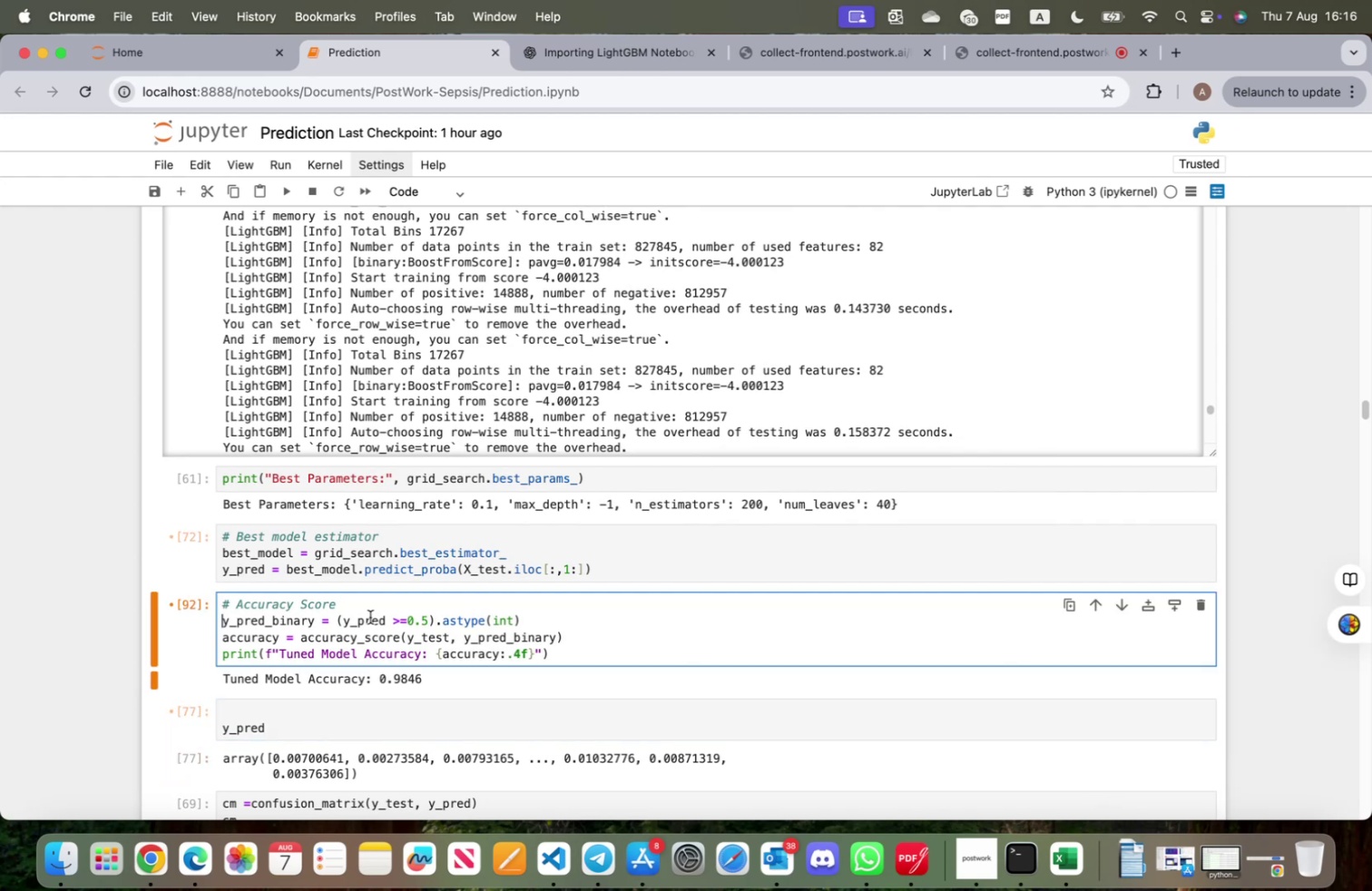 
key(Enter)
 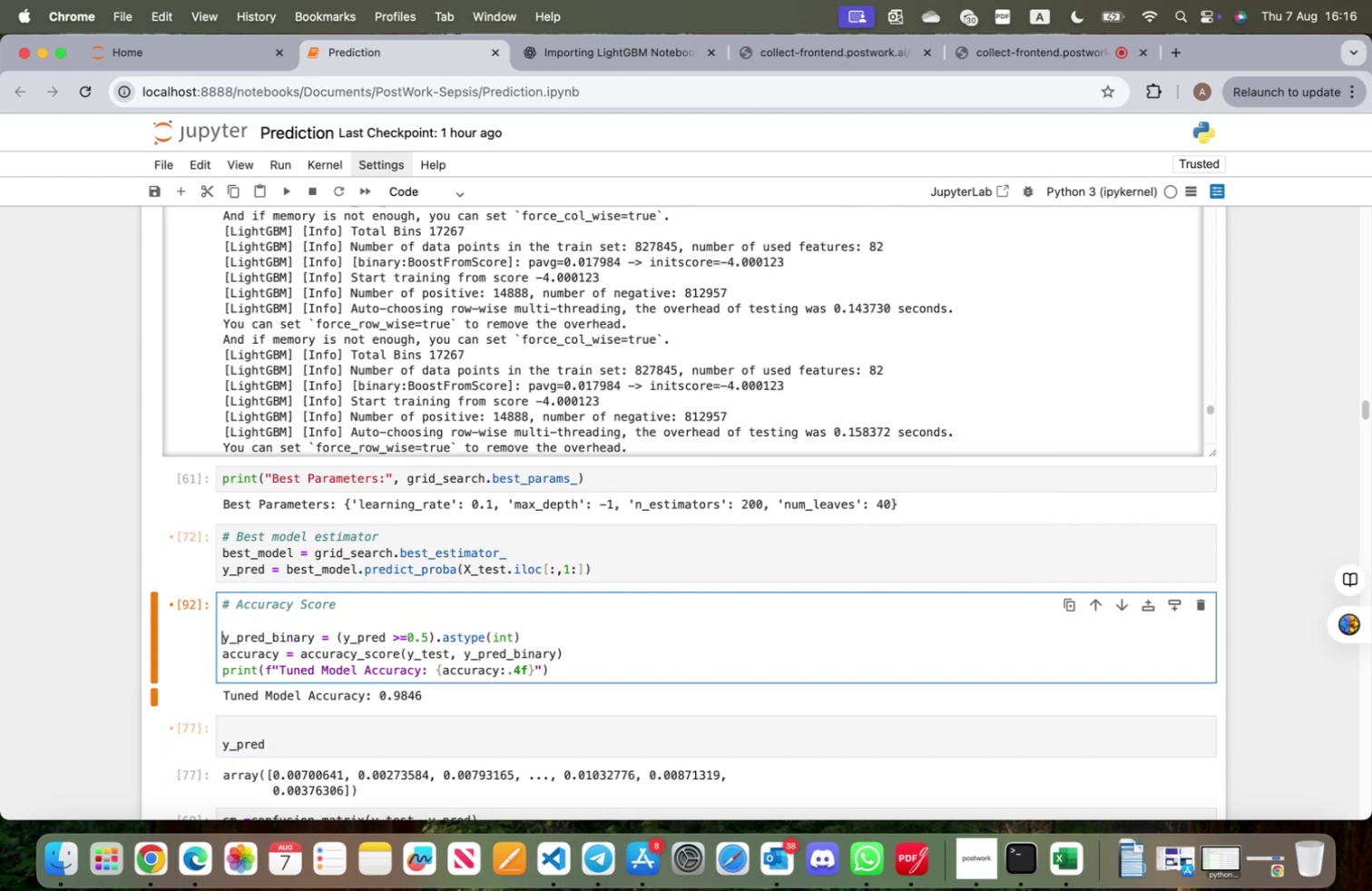 
key(ArrowUp)
 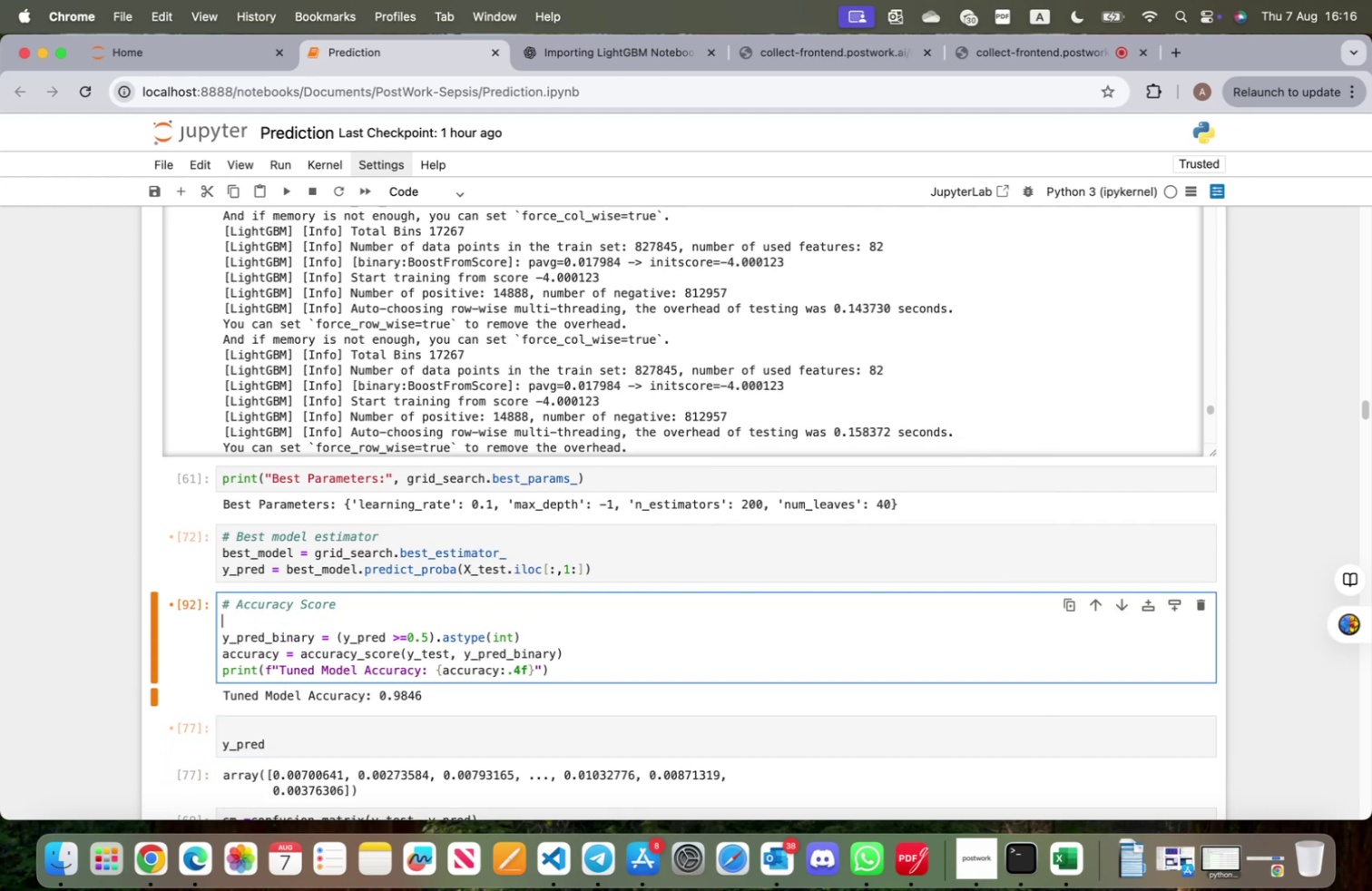 
key(Meta+CommandLeft)
 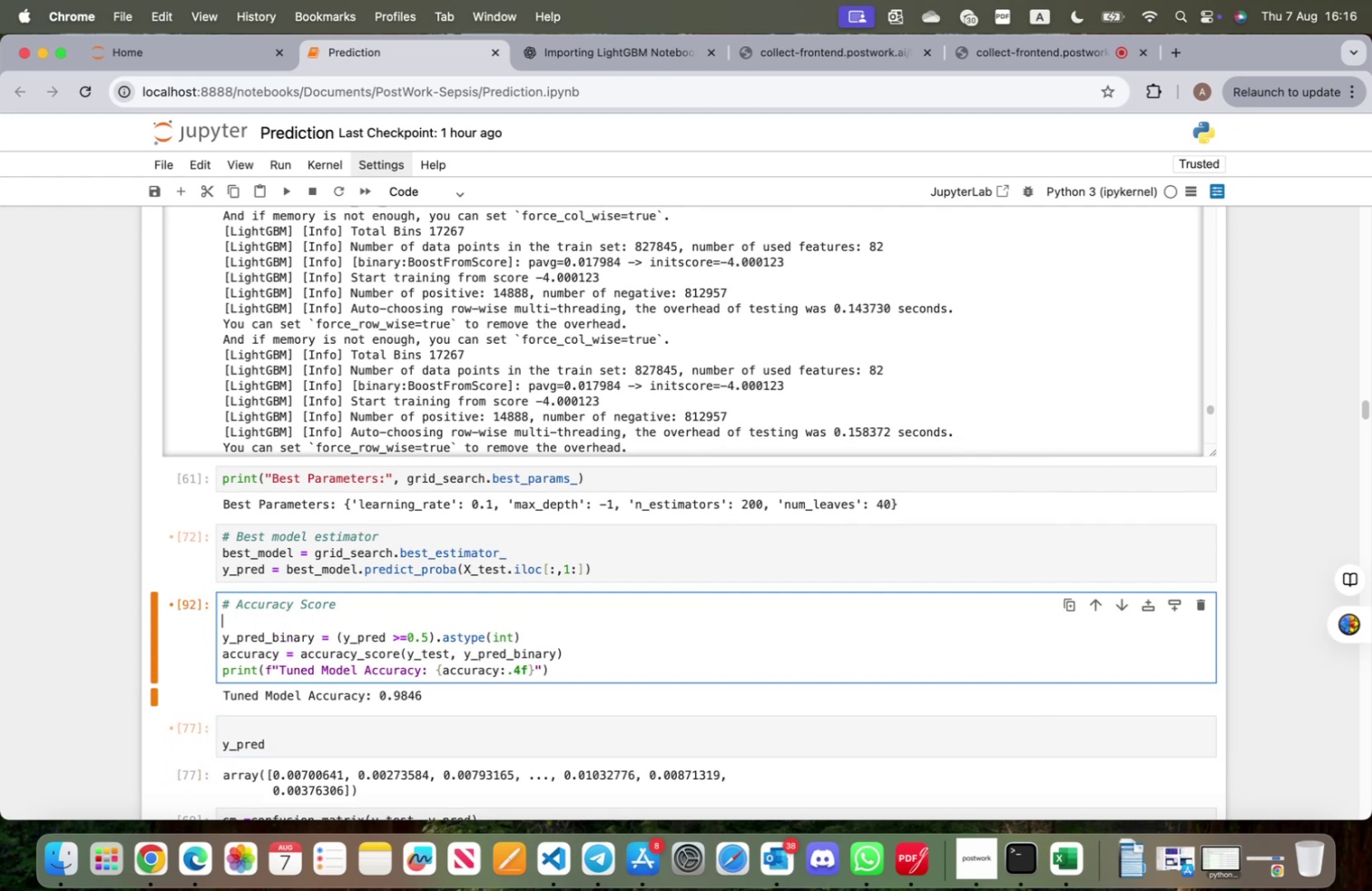 
key(Meta+V)
 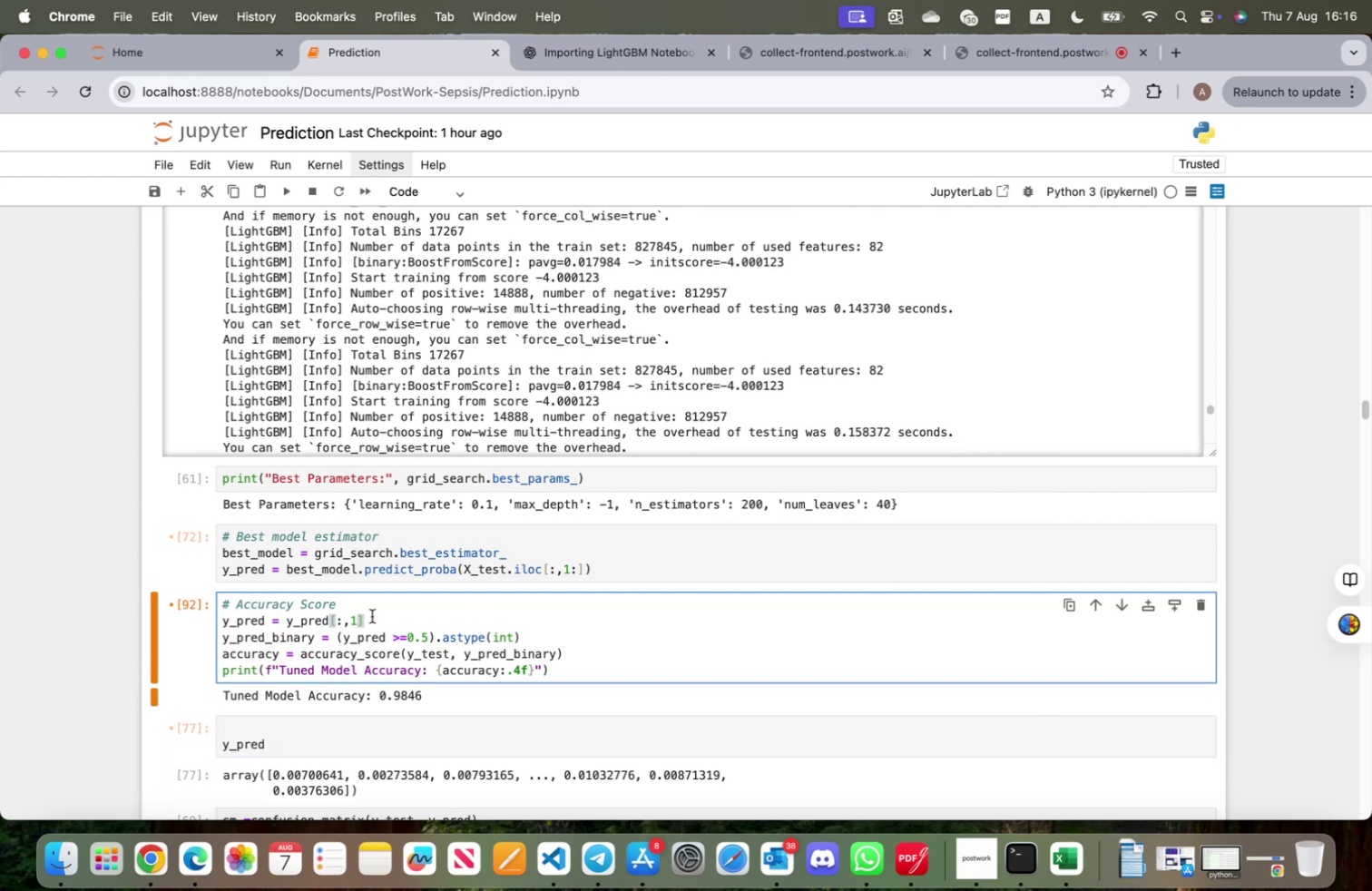 
left_click([446, 602])
 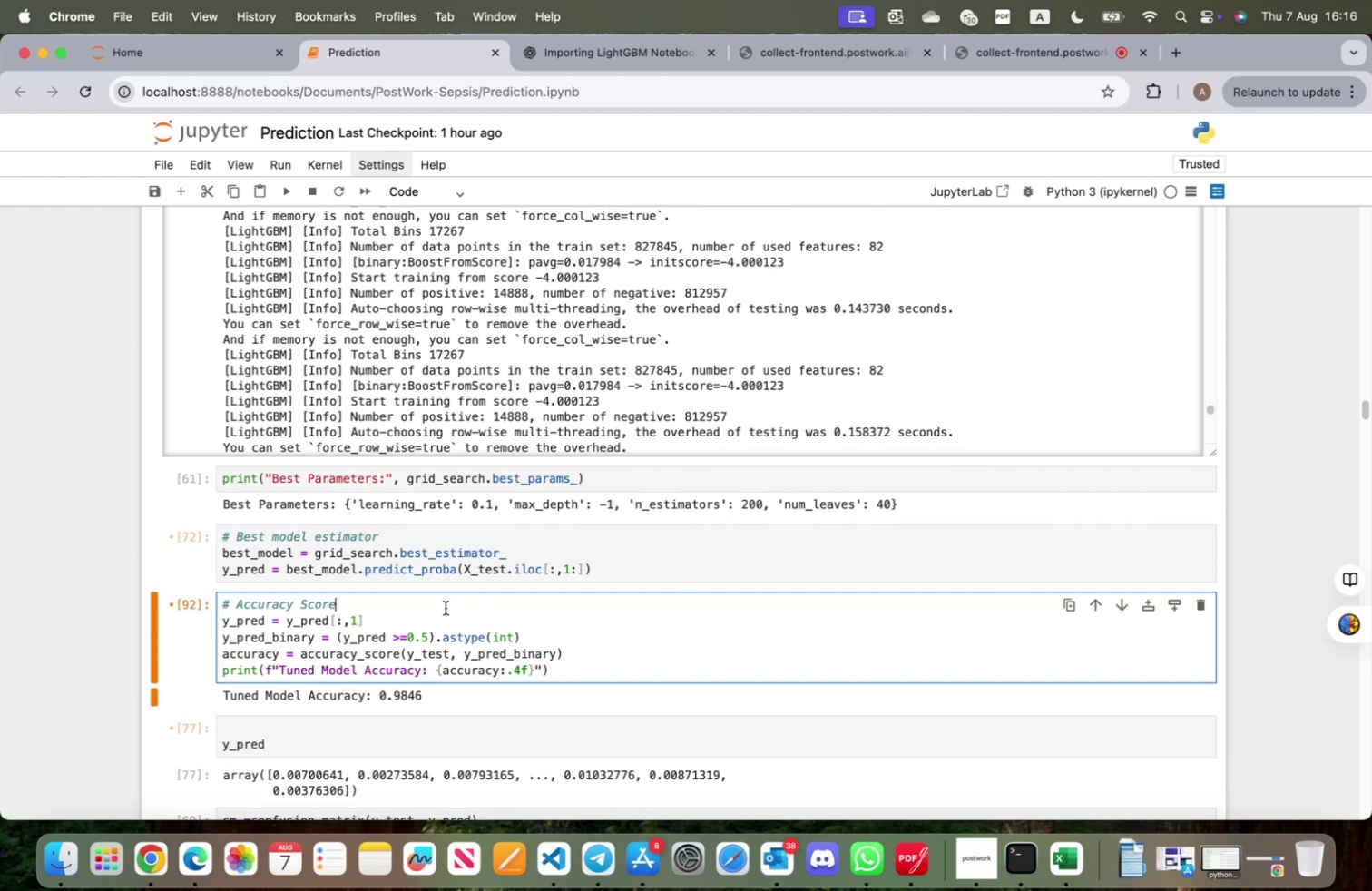 
left_click([425, 614])
 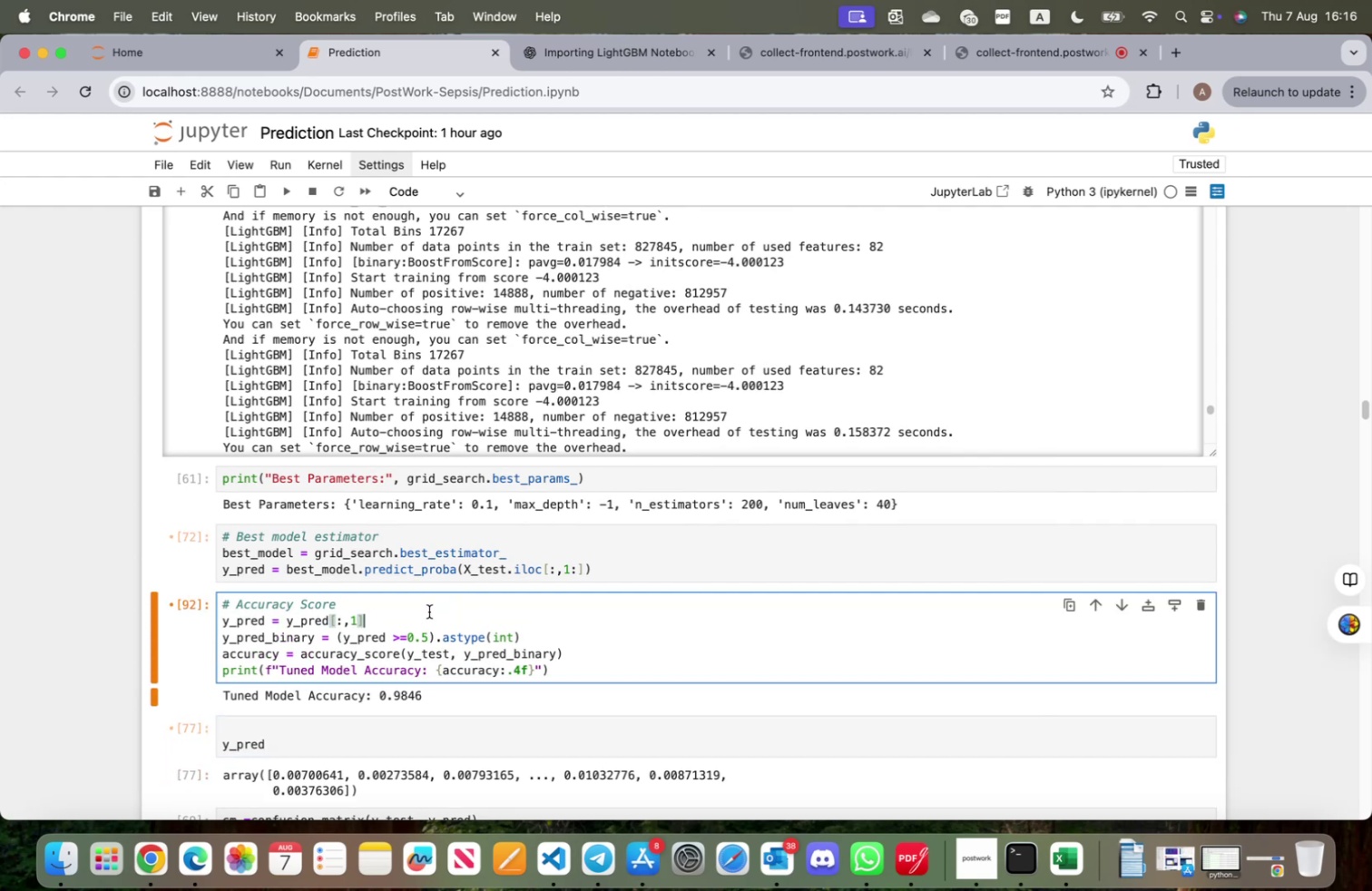 
key(Space)
 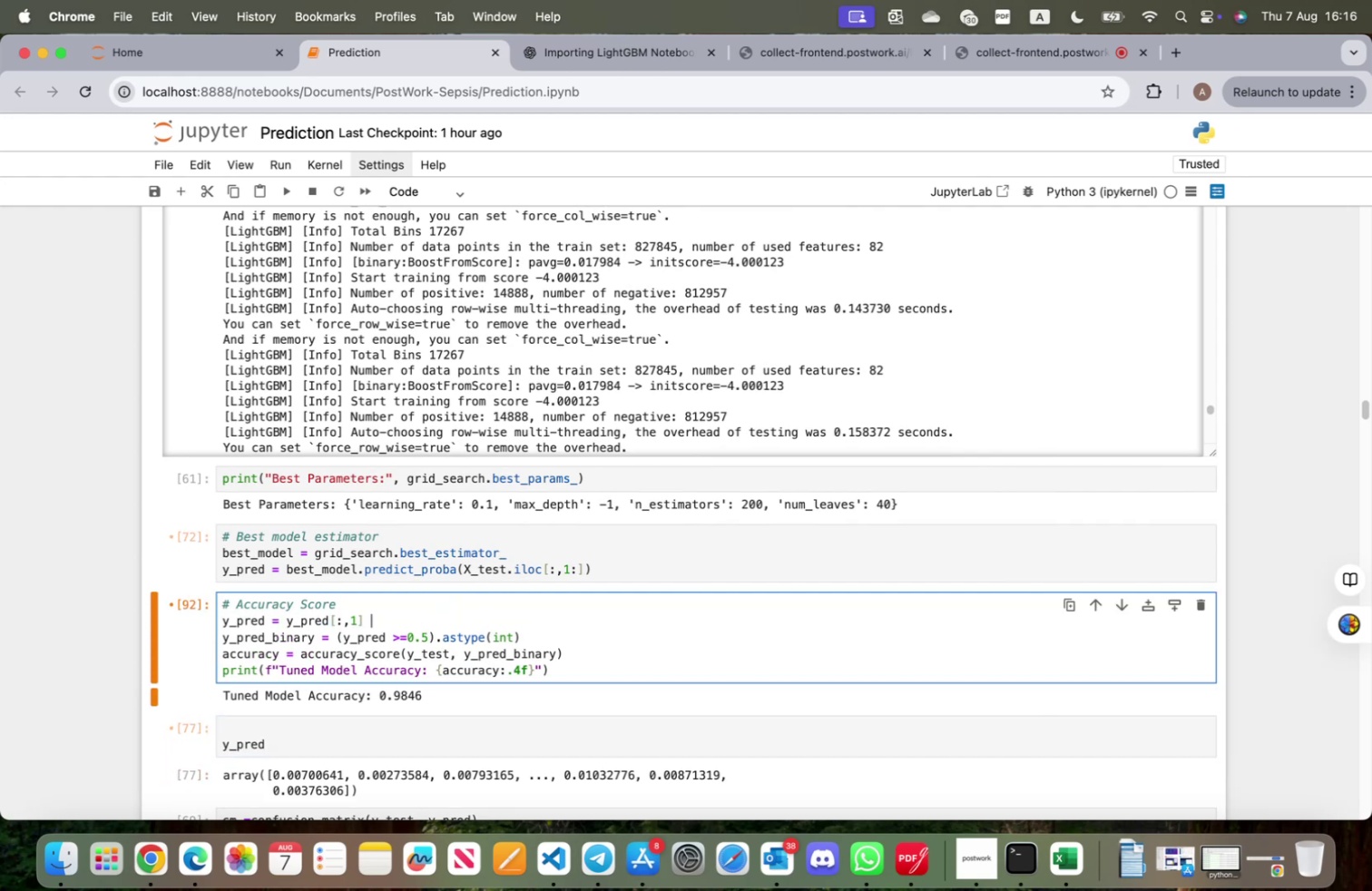 
key(Alt+OptionLeft)
 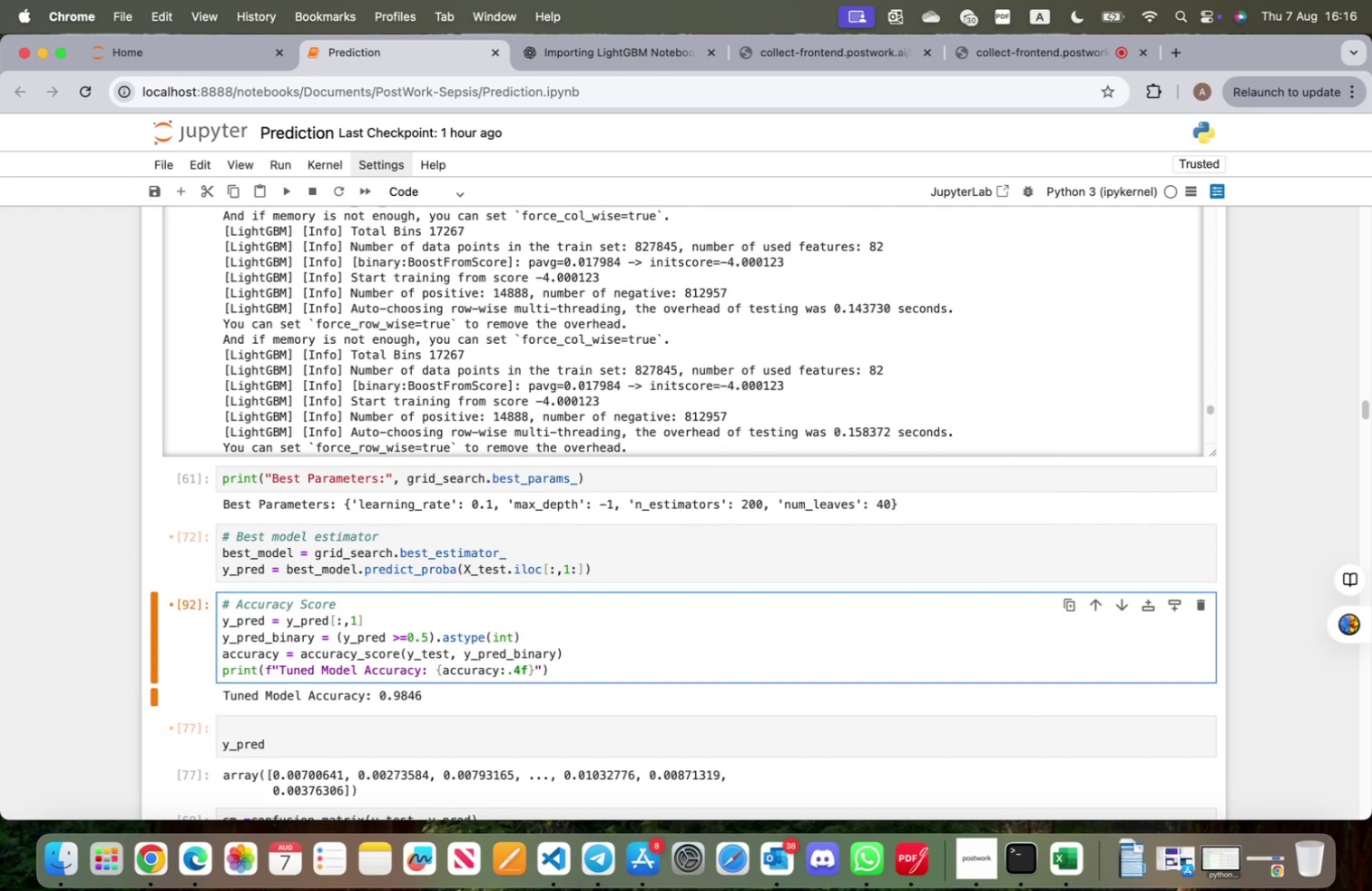 
type(3 Pr)
key(Backspace)
key(Backspace)
type(Prediction Pro)
key(Backspace)
key(Backspace)
key(Backspace)
type(proob)
key(Backspace)
key(Backspace)
type(bal)
key(Backspace)
type(obal)
key(Backspace)
type(bility of 1)
 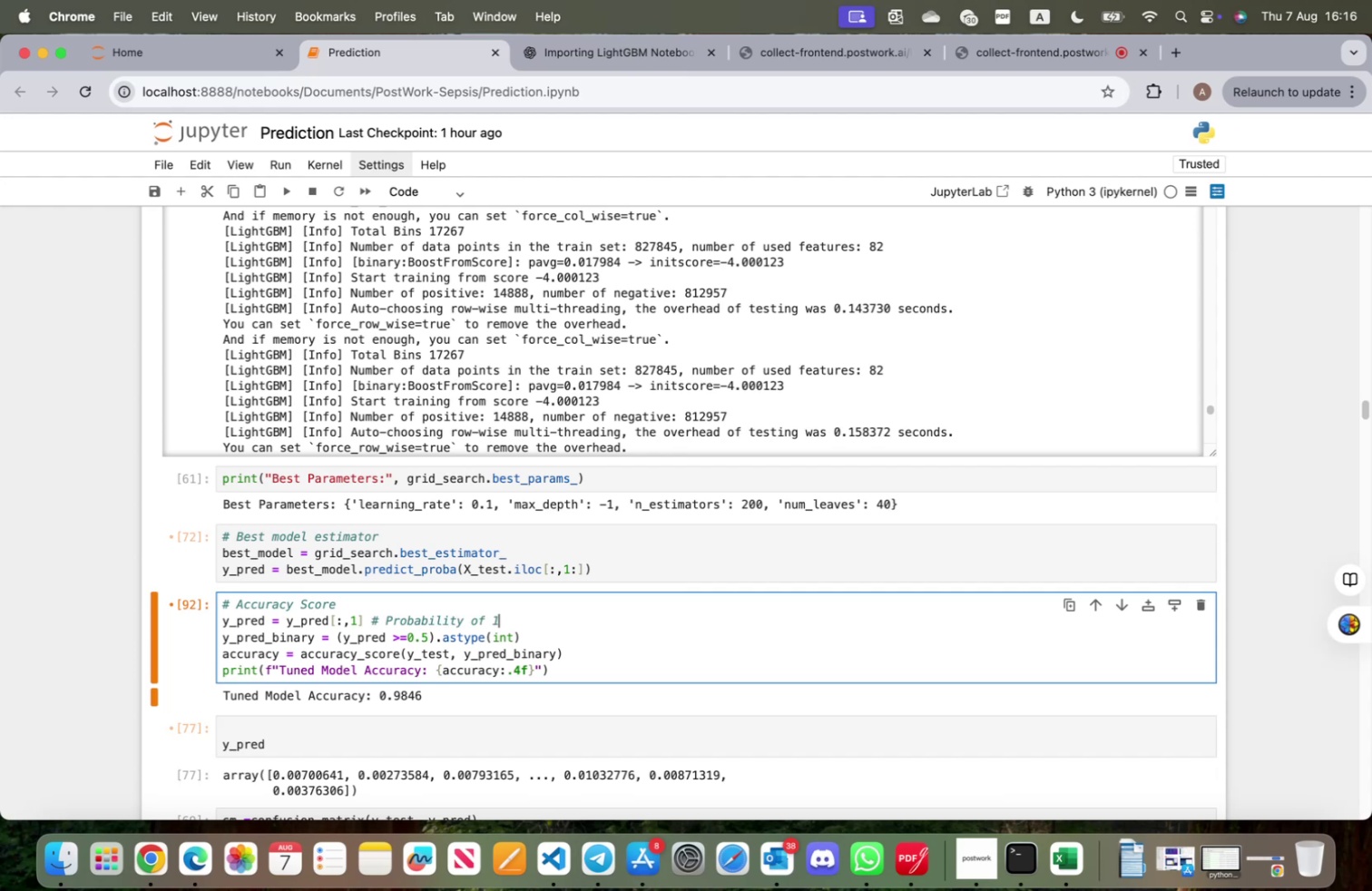 
scroll: coordinate [426, 609], scroll_direction: down, amount: 5.0
 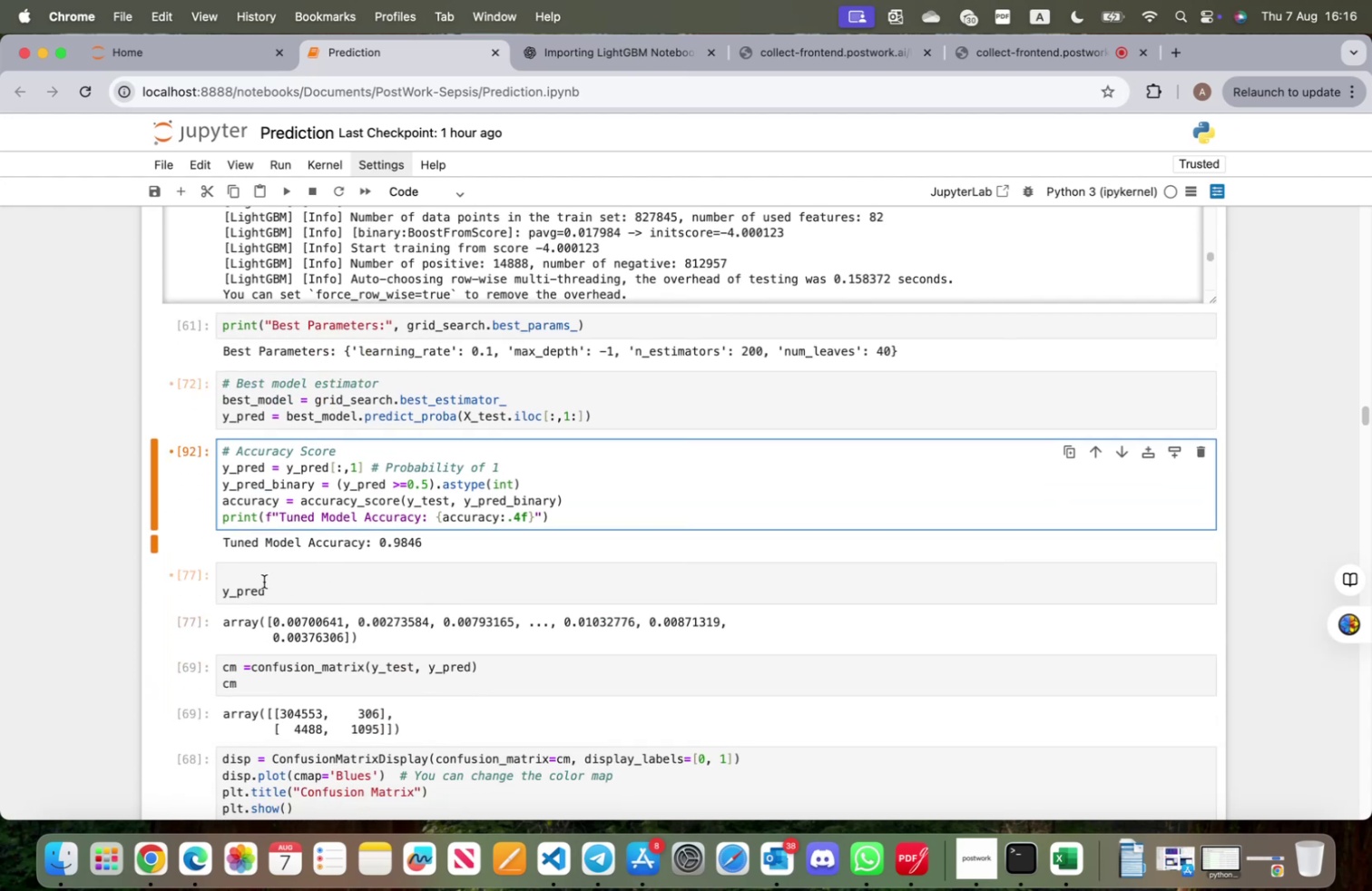 
left_click([235, 576])
 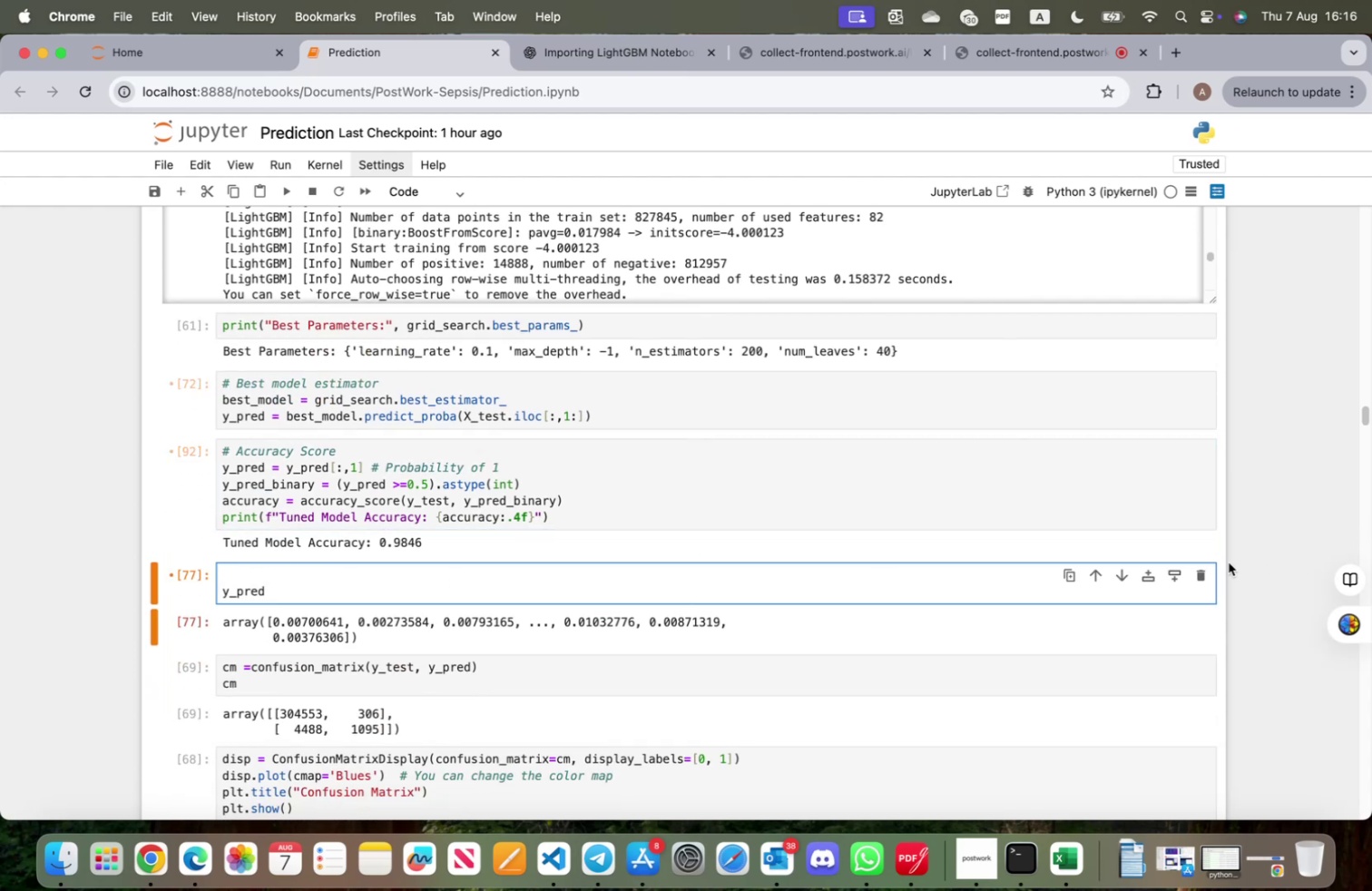 
left_click([1205, 573])
 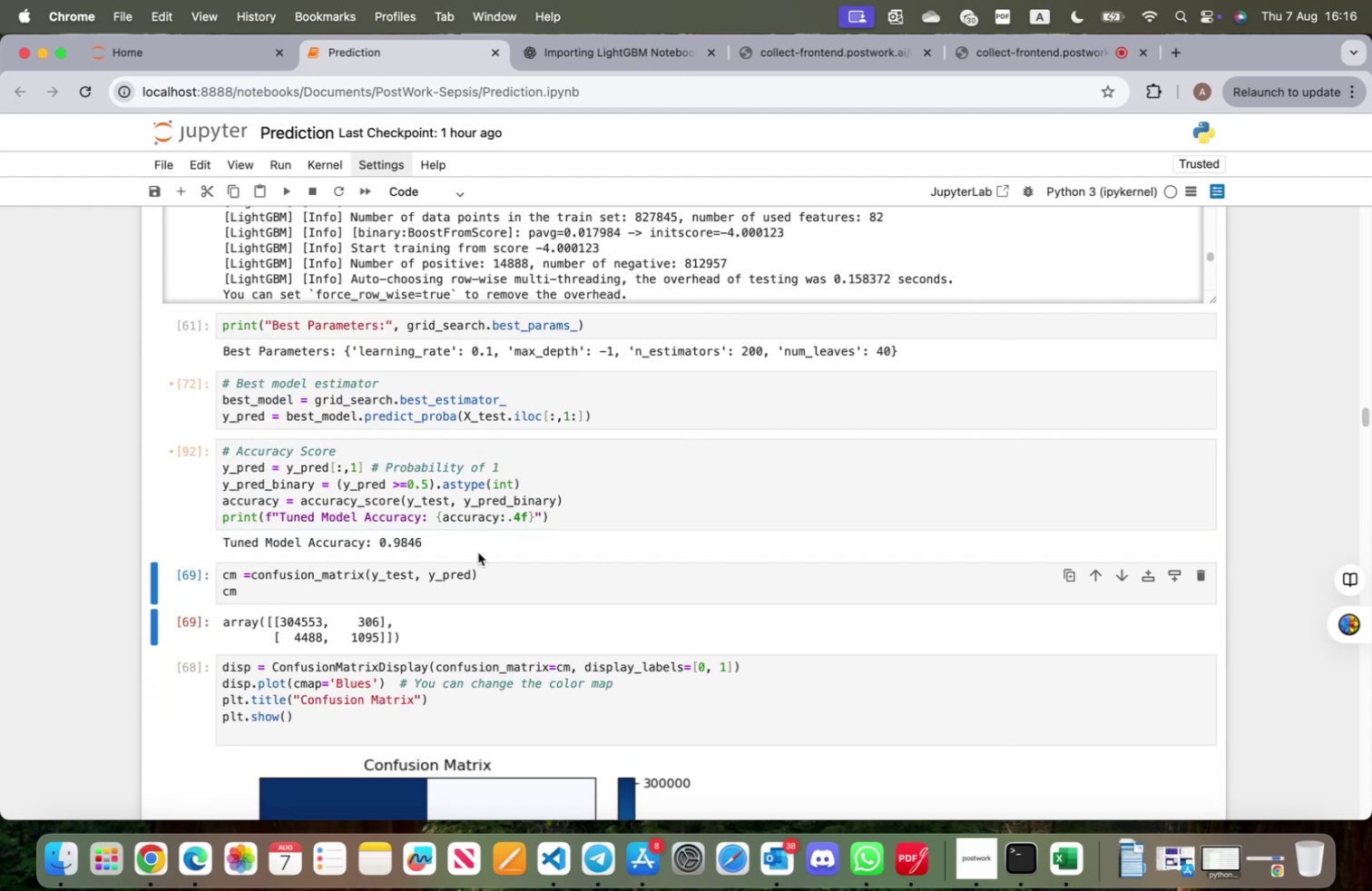 
scroll: coordinate [357, 494], scroll_direction: down, amount: 26.0
 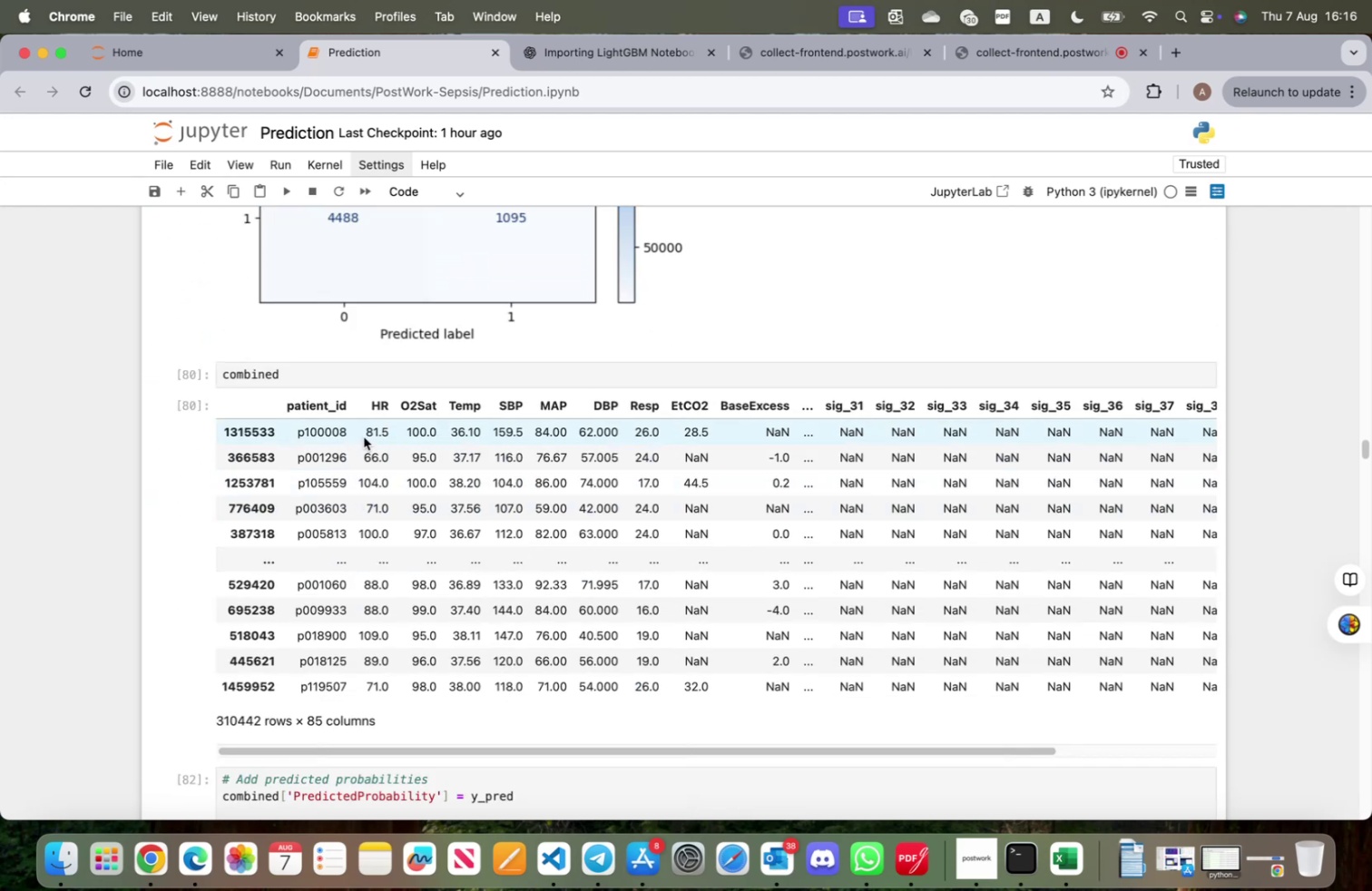 
left_click([392, 377])
 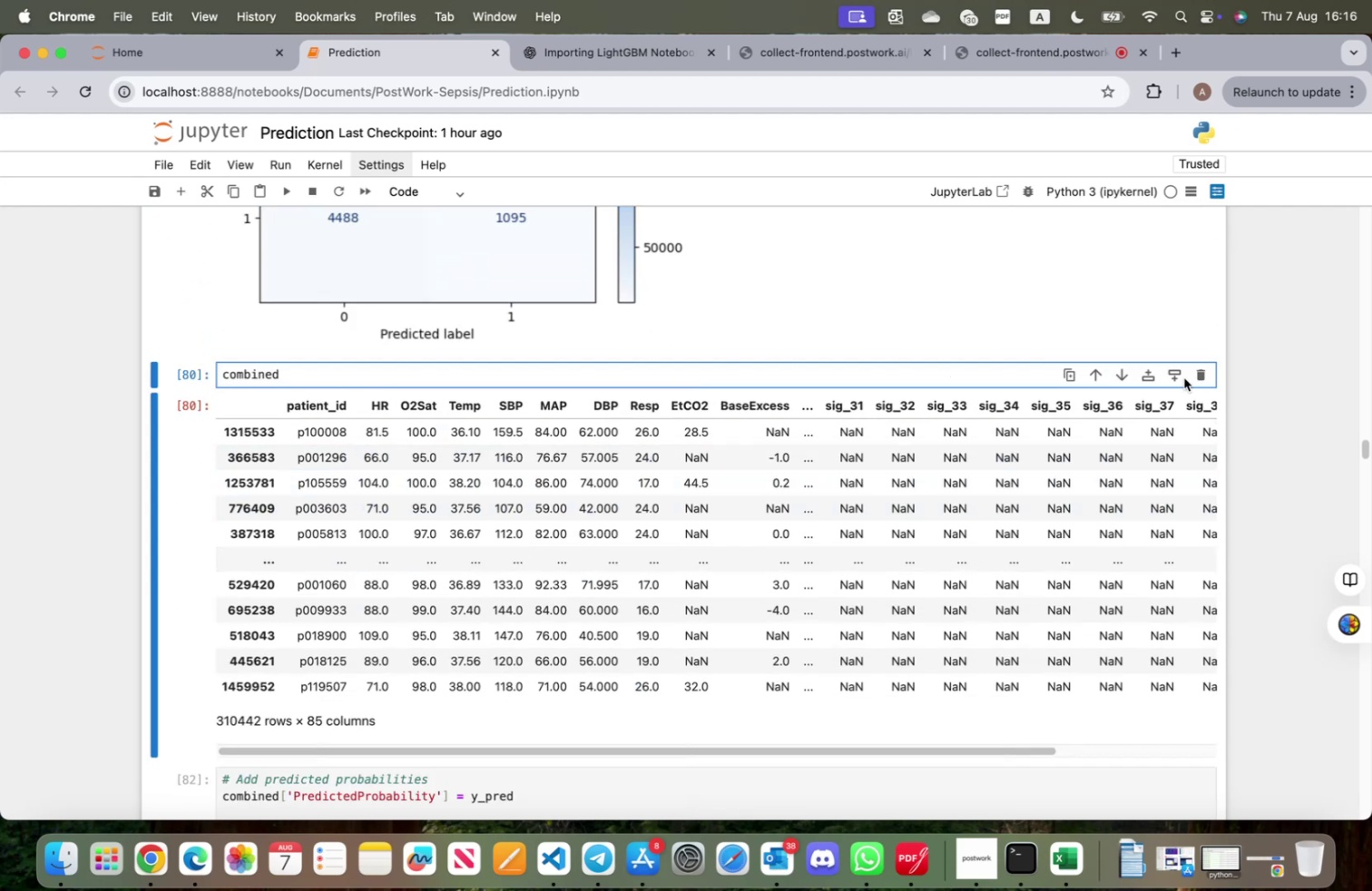 
left_click([1203, 374])
 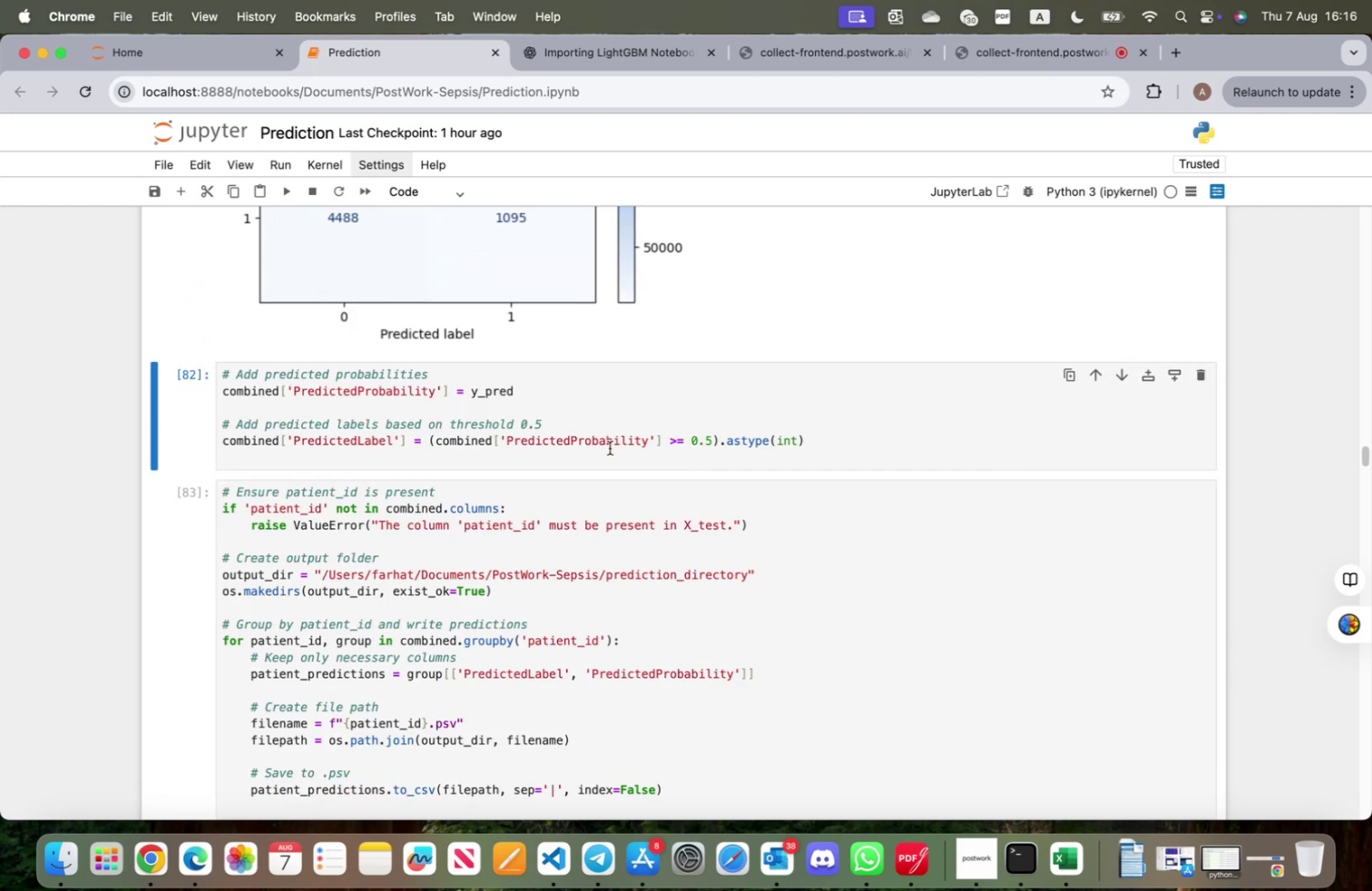 
scroll: coordinate [223, 463], scroll_direction: down, amount: 2.0
 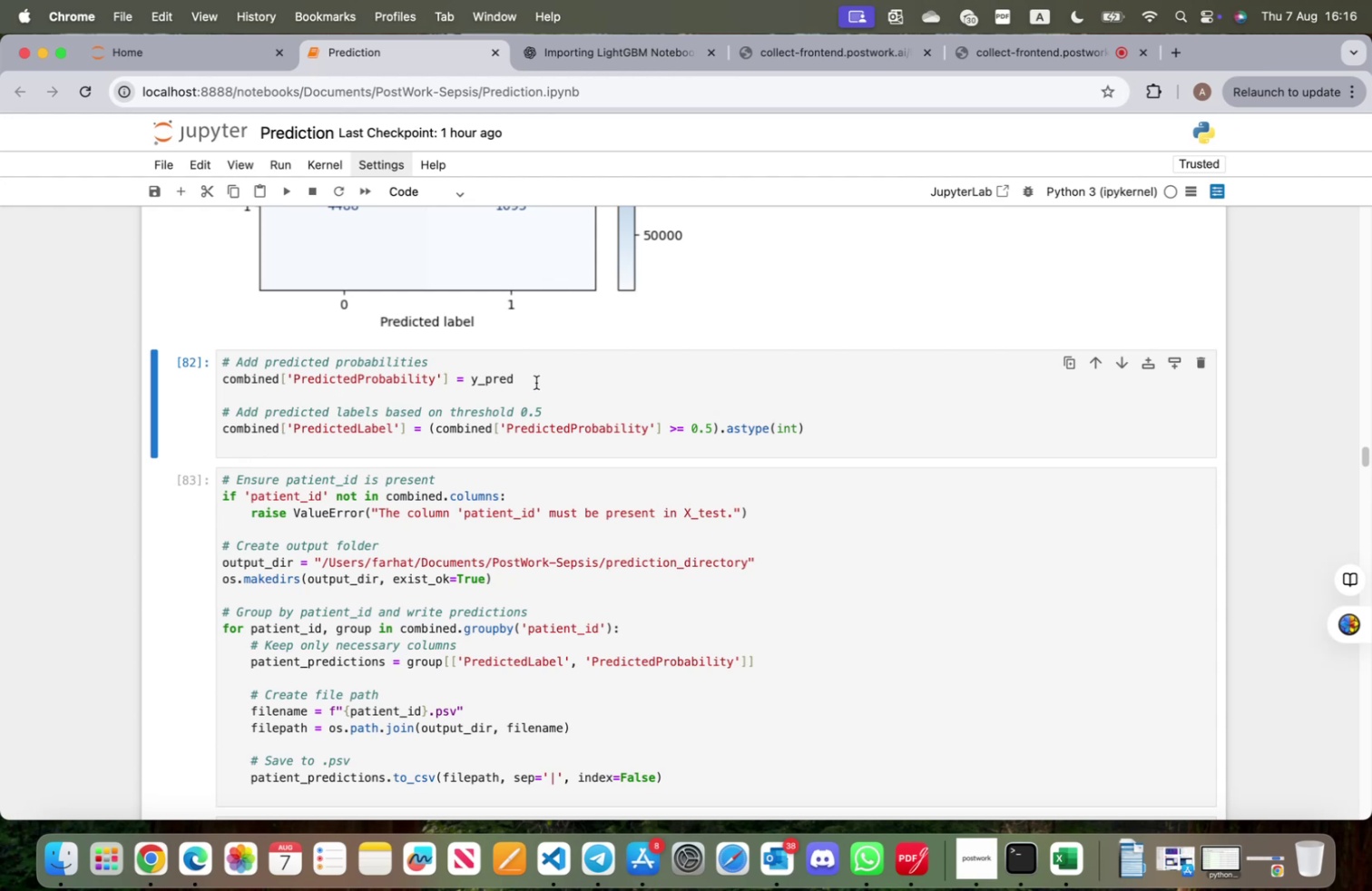 
wait(11.72)
 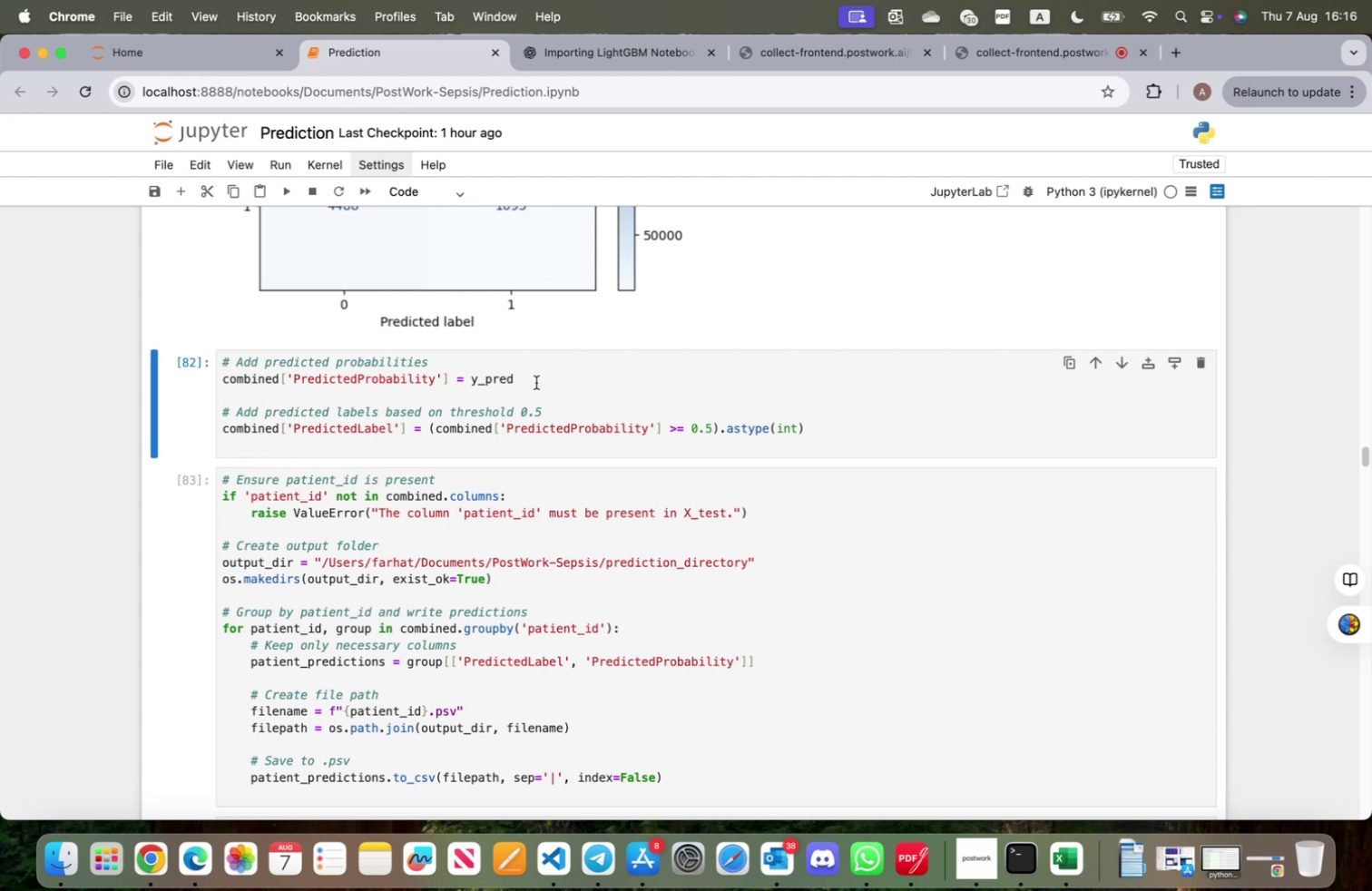 
scroll: coordinate [528, 388], scroll_direction: down, amount: 278.0
 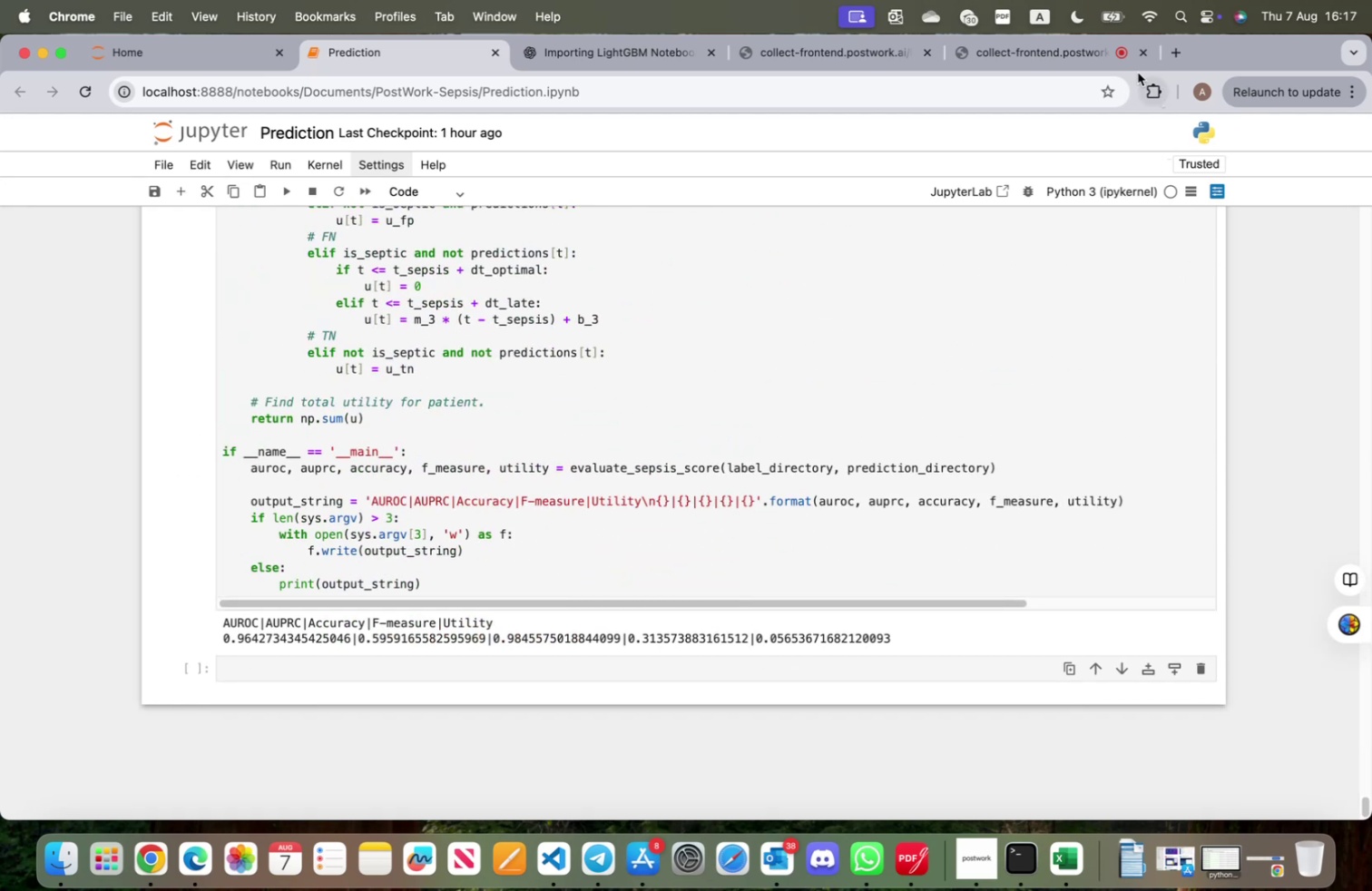 
left_click([1059, 59])
 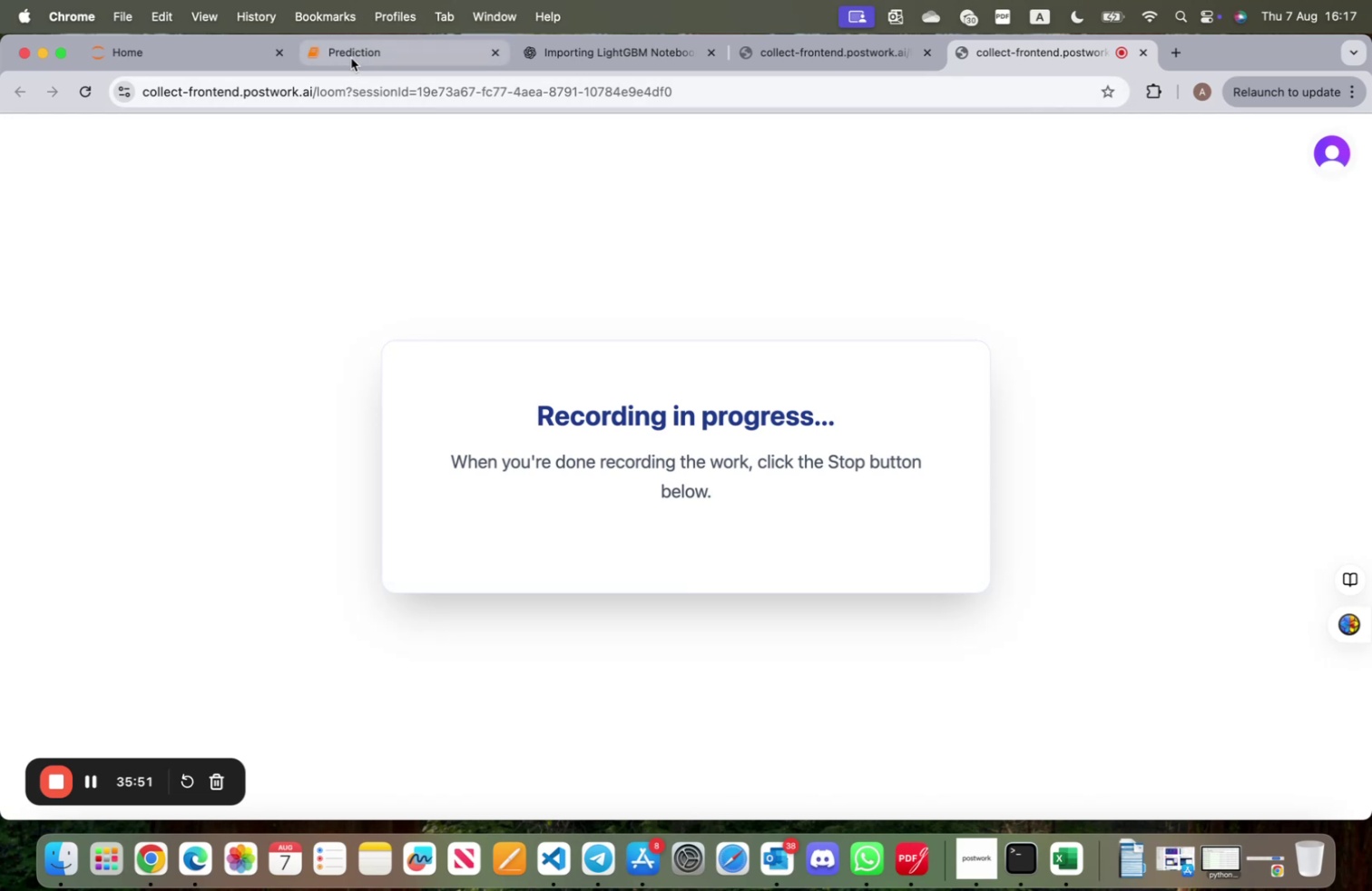 